 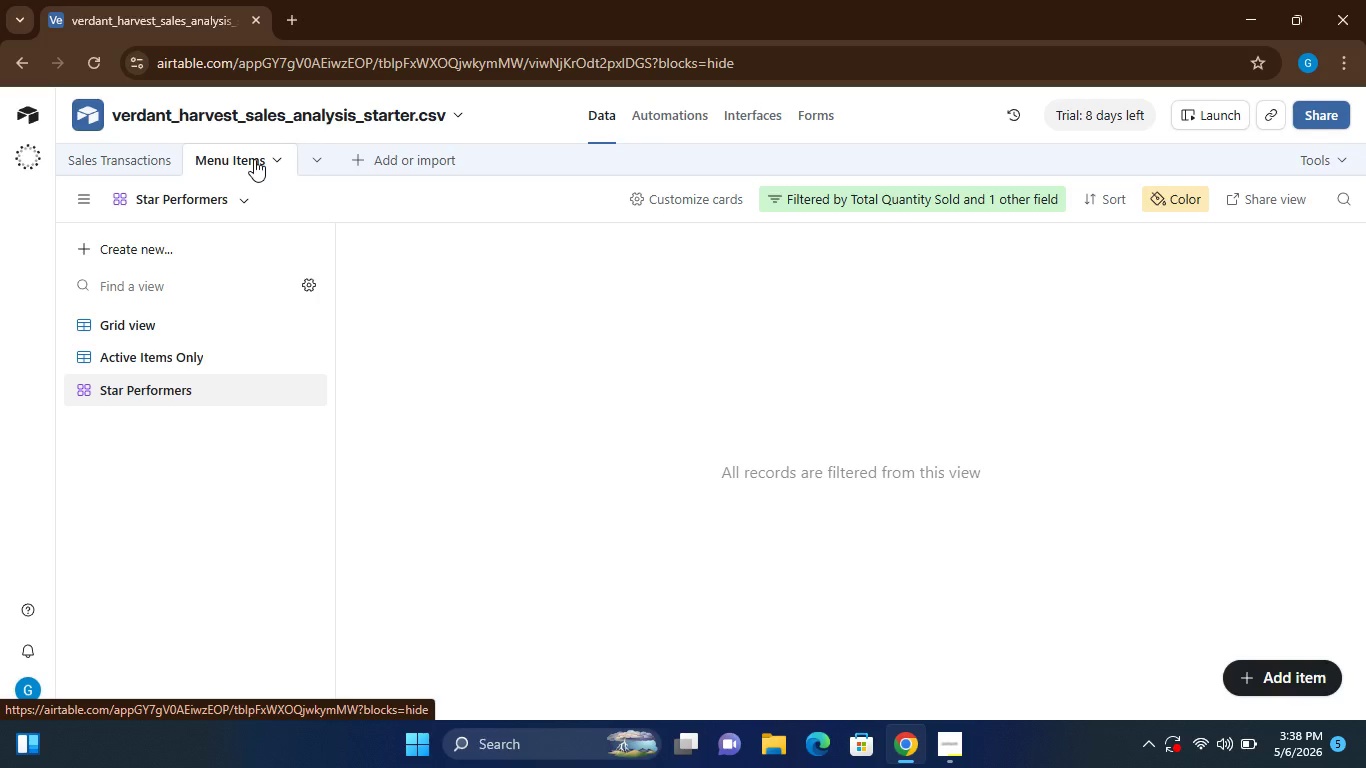 
left_click([140, 326])
 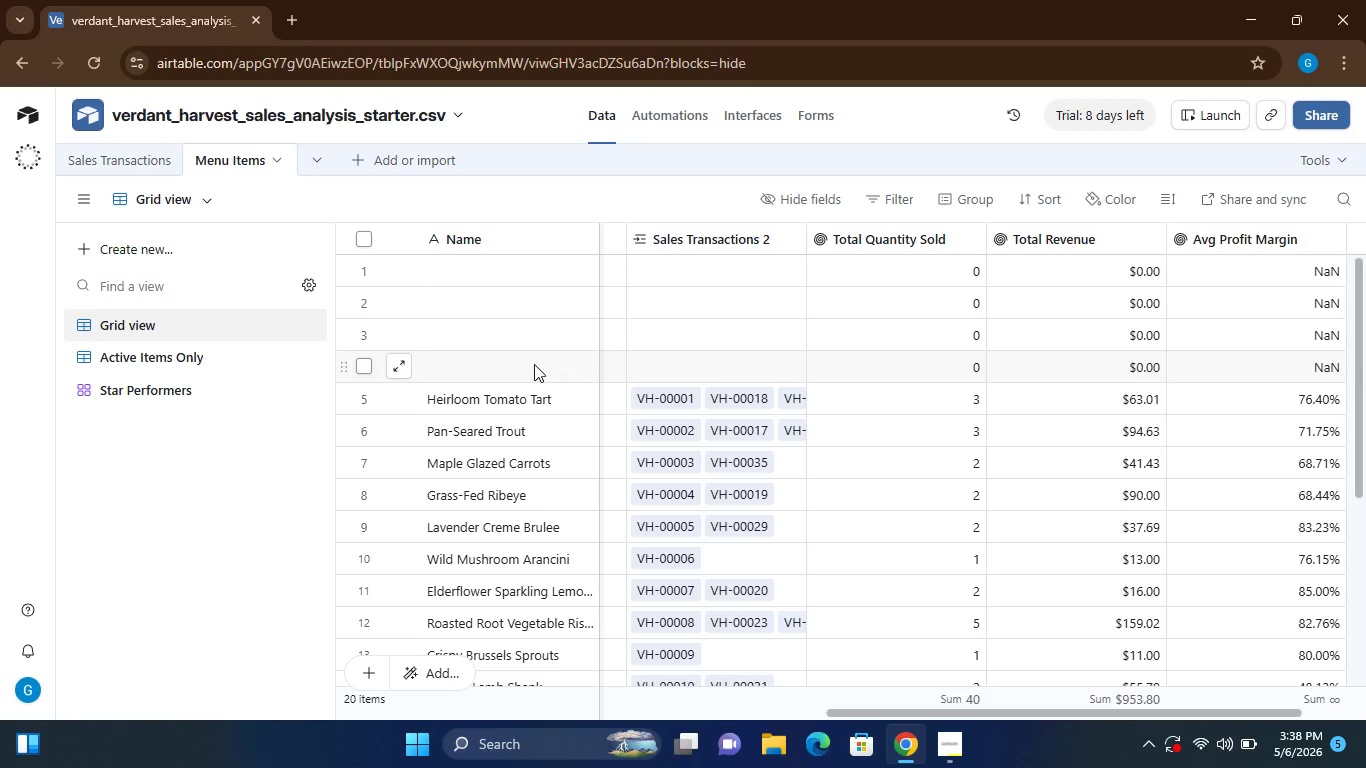 
wait(7.22)
 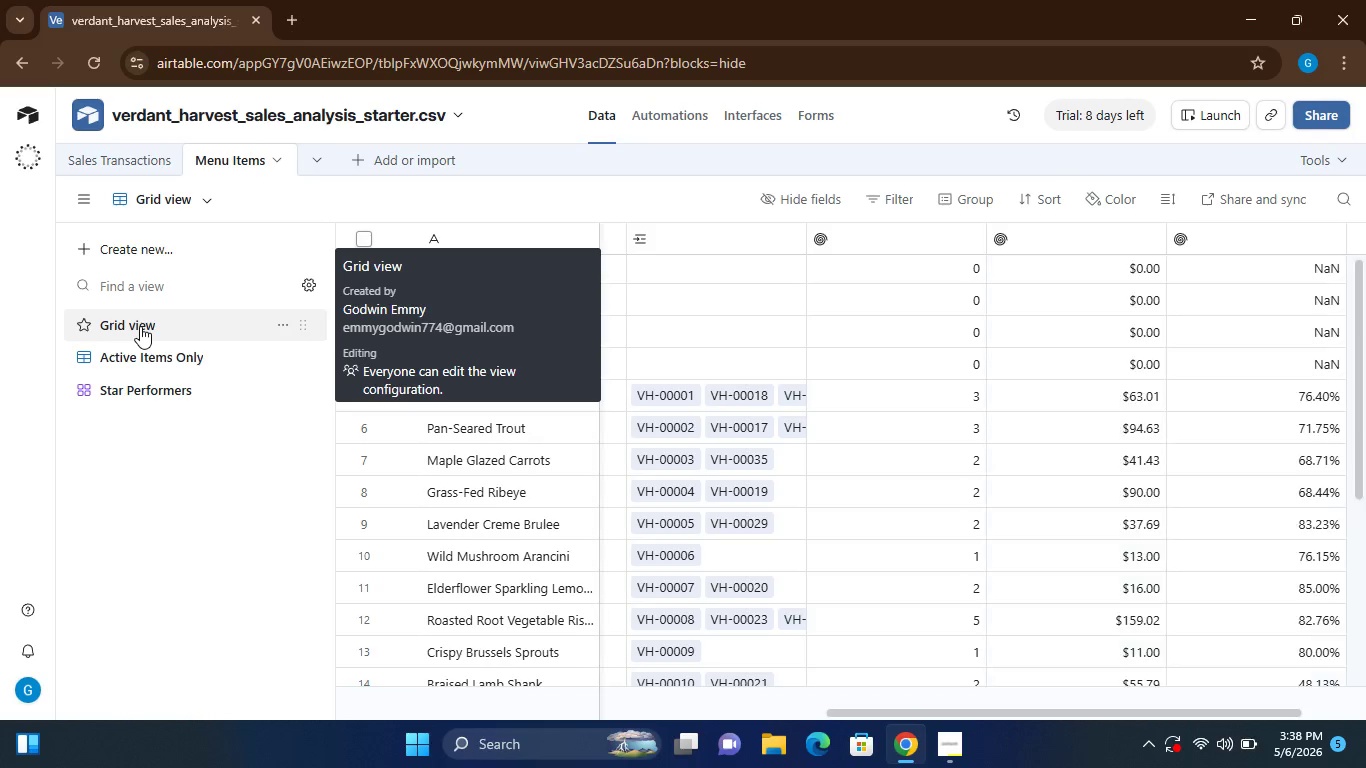 
left_click([364, 361])
 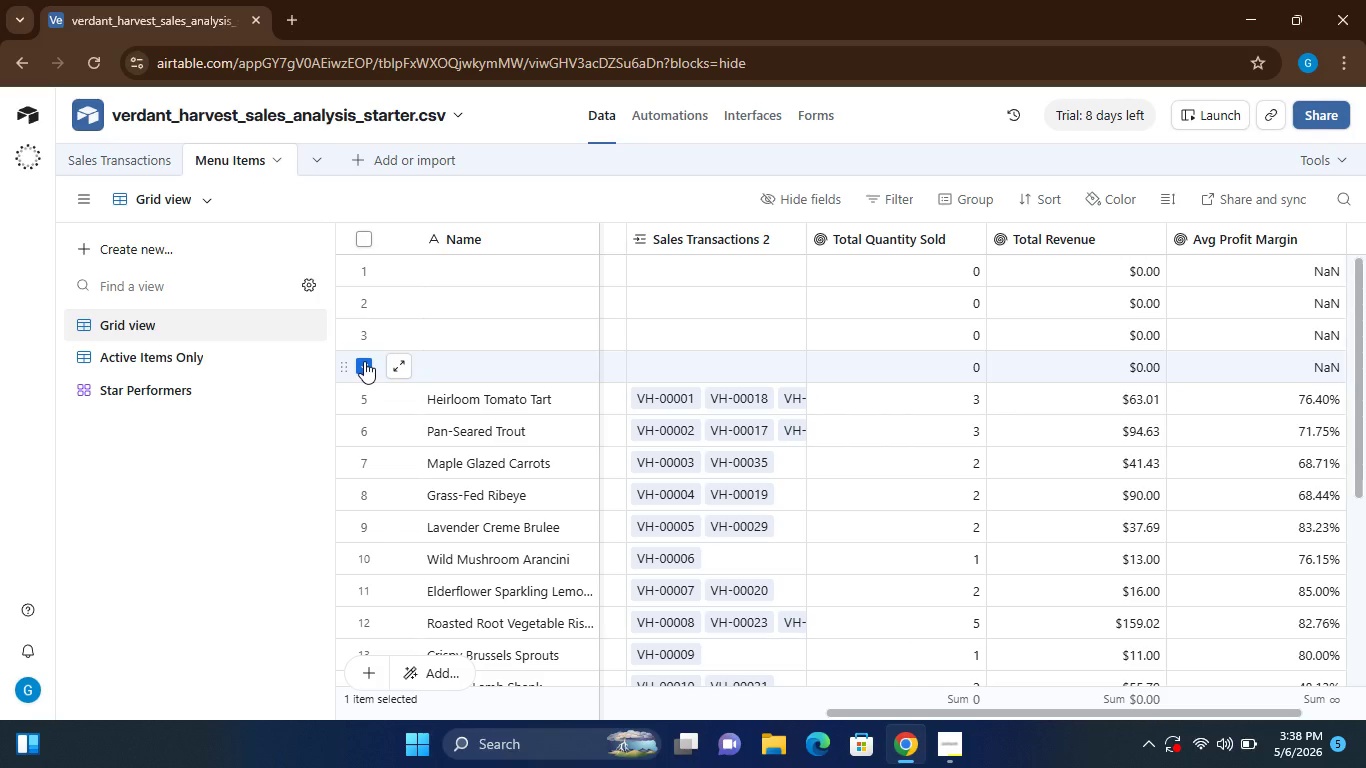 
right_click([364, 361])
 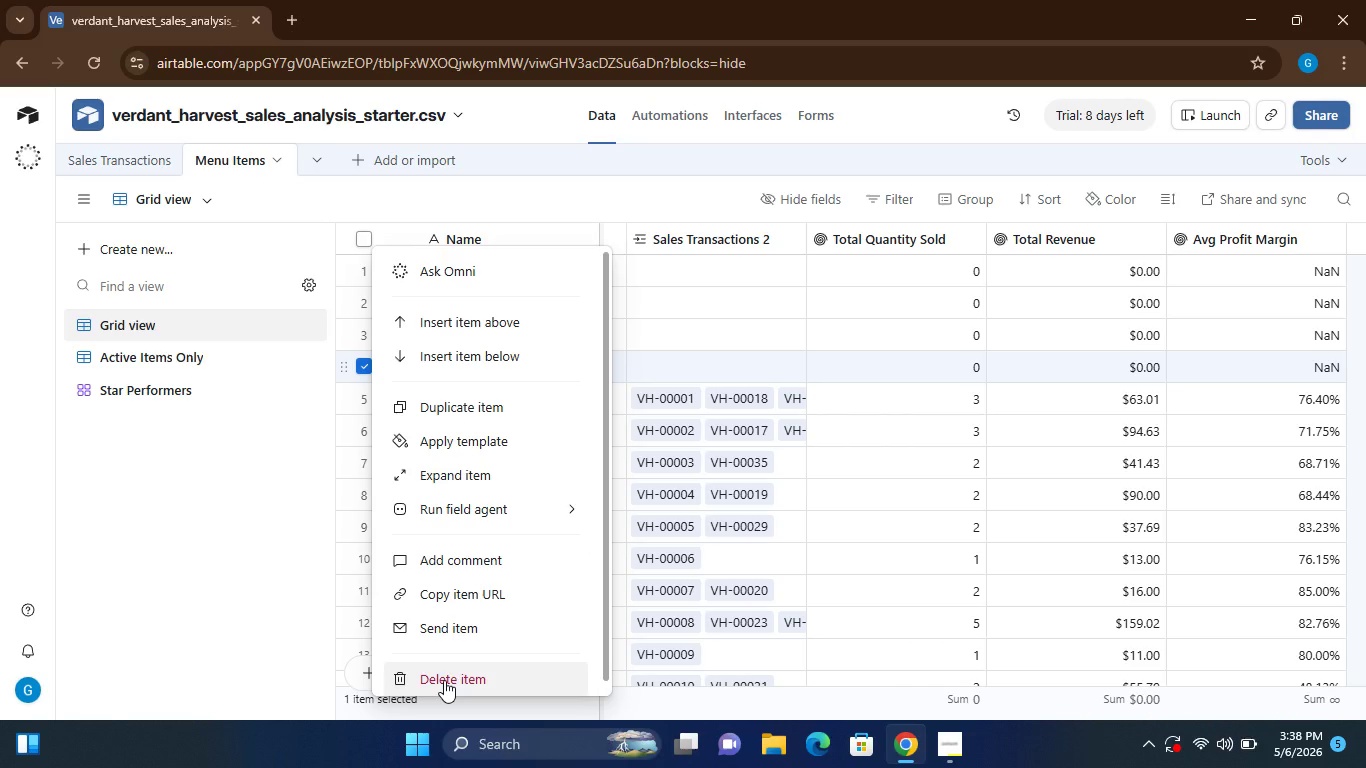 
left_click([444, 680])
 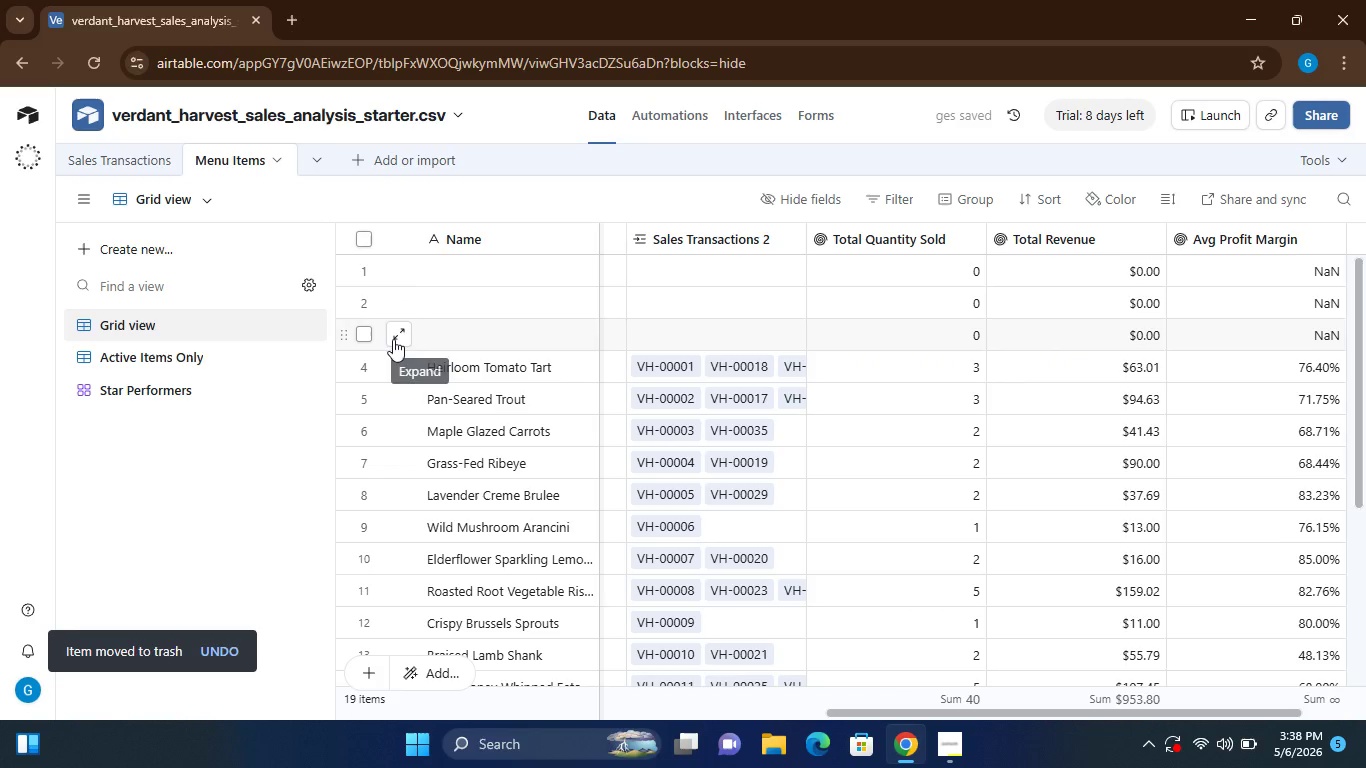 
wait(5.24)
 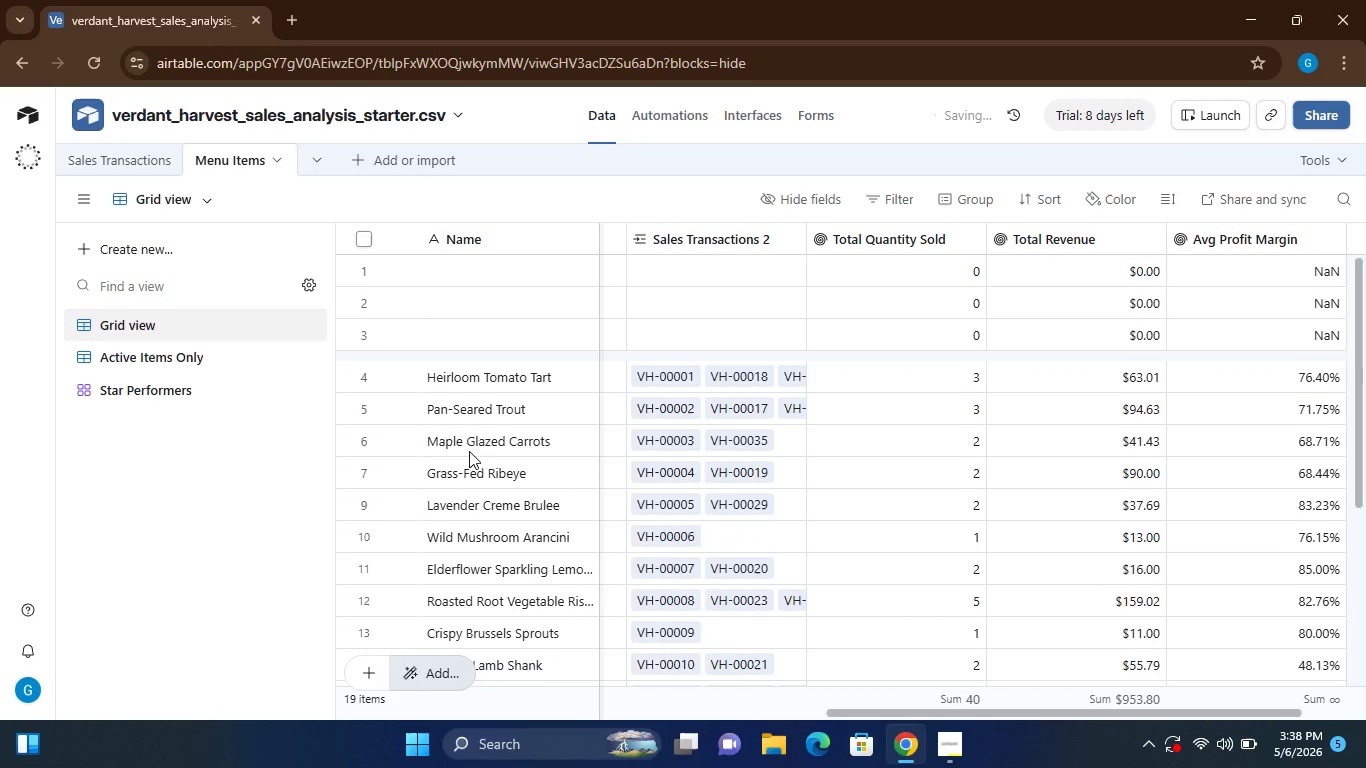 
left_click([358, 334])
 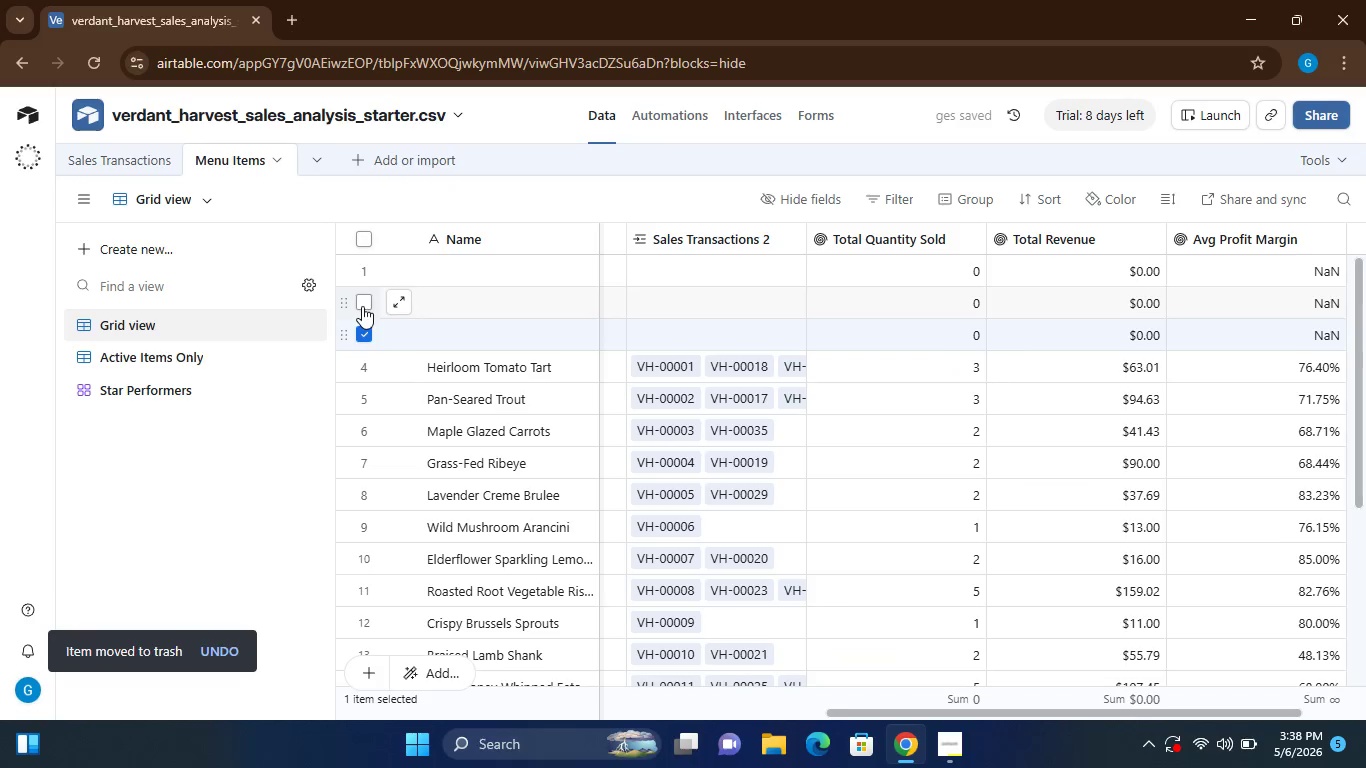 
left_click([362, 306])
 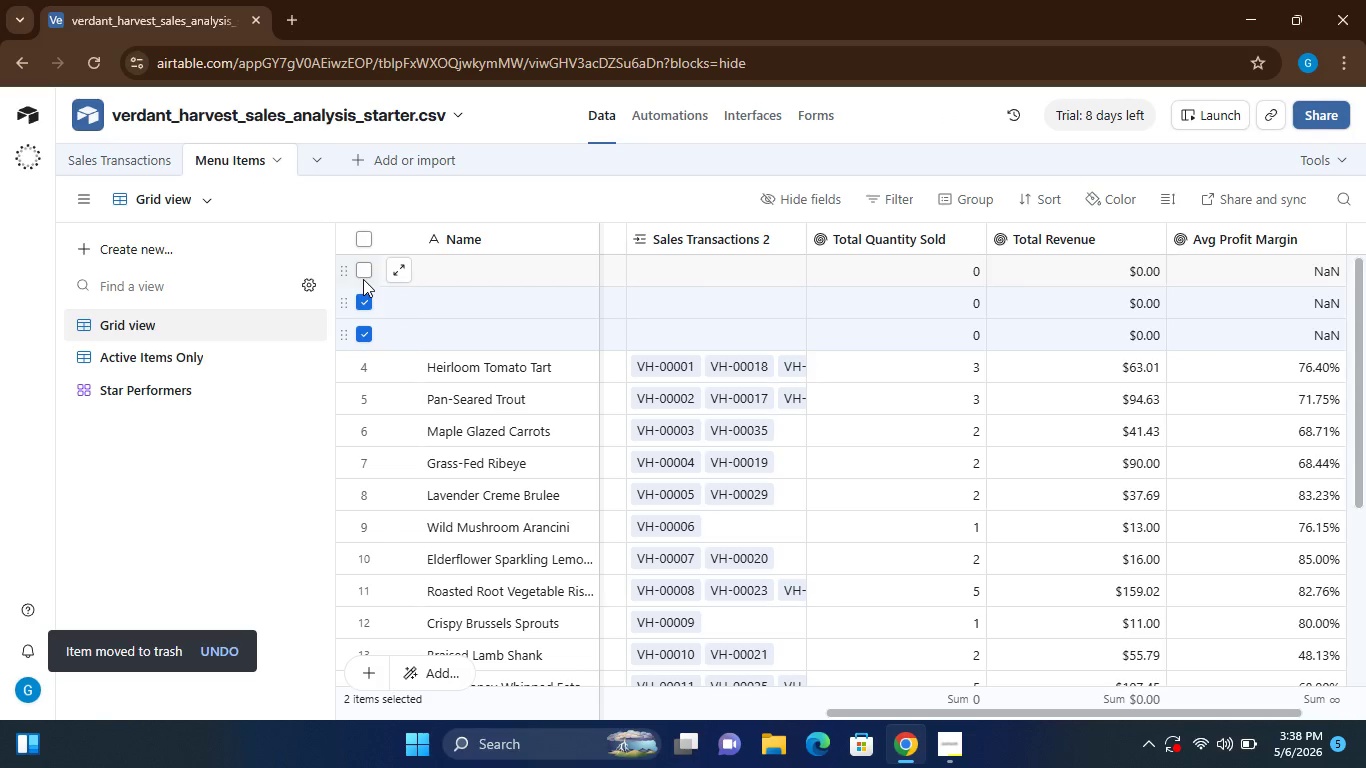 
left_click([363, 279])
 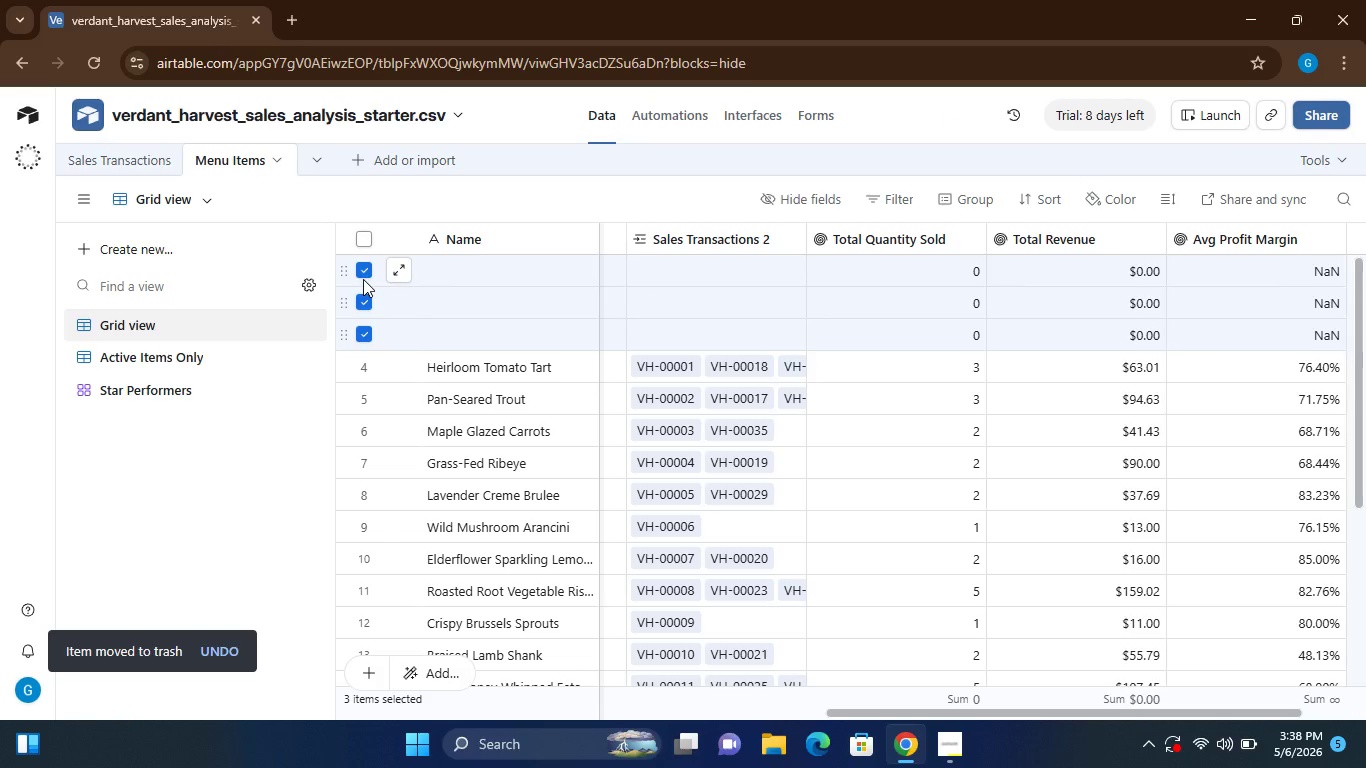 
right_click([363, 279])
 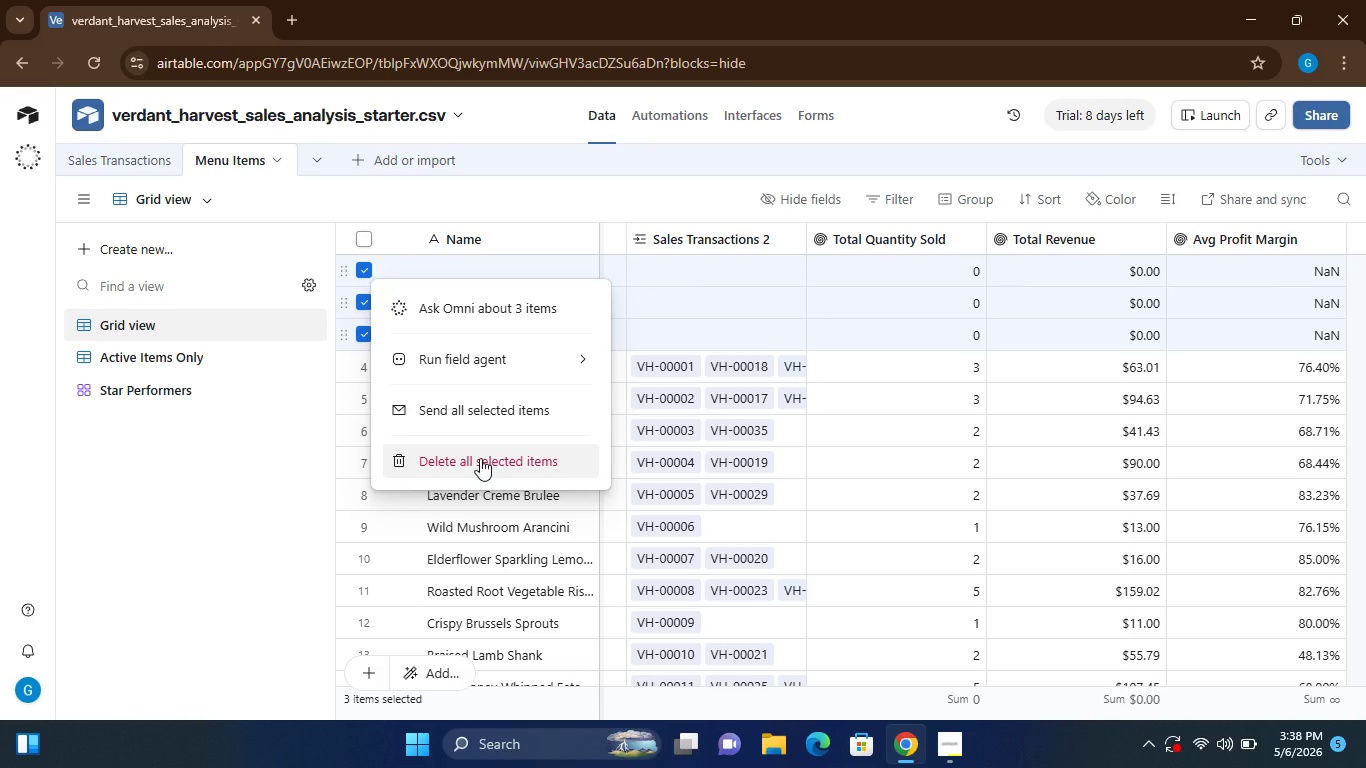 
left_click([480, 458])
 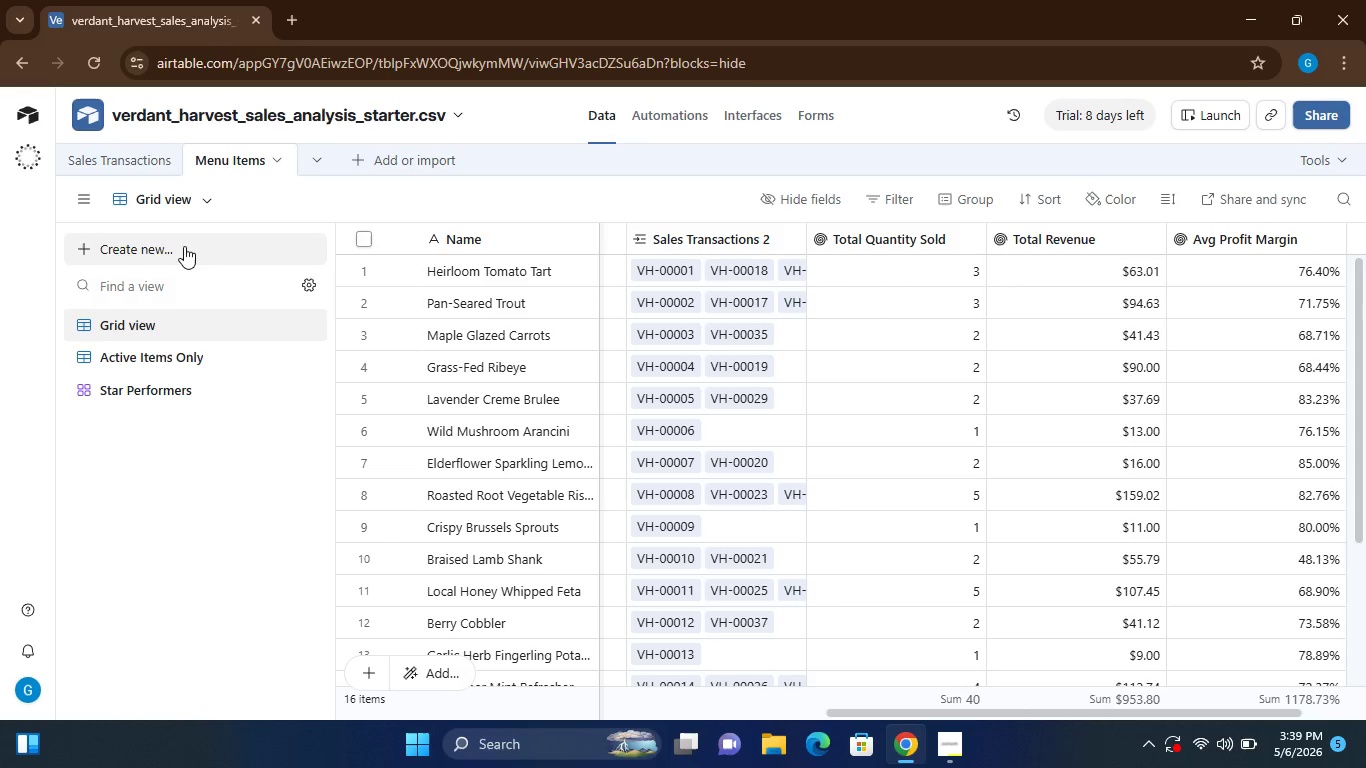 
wait(40.56)
 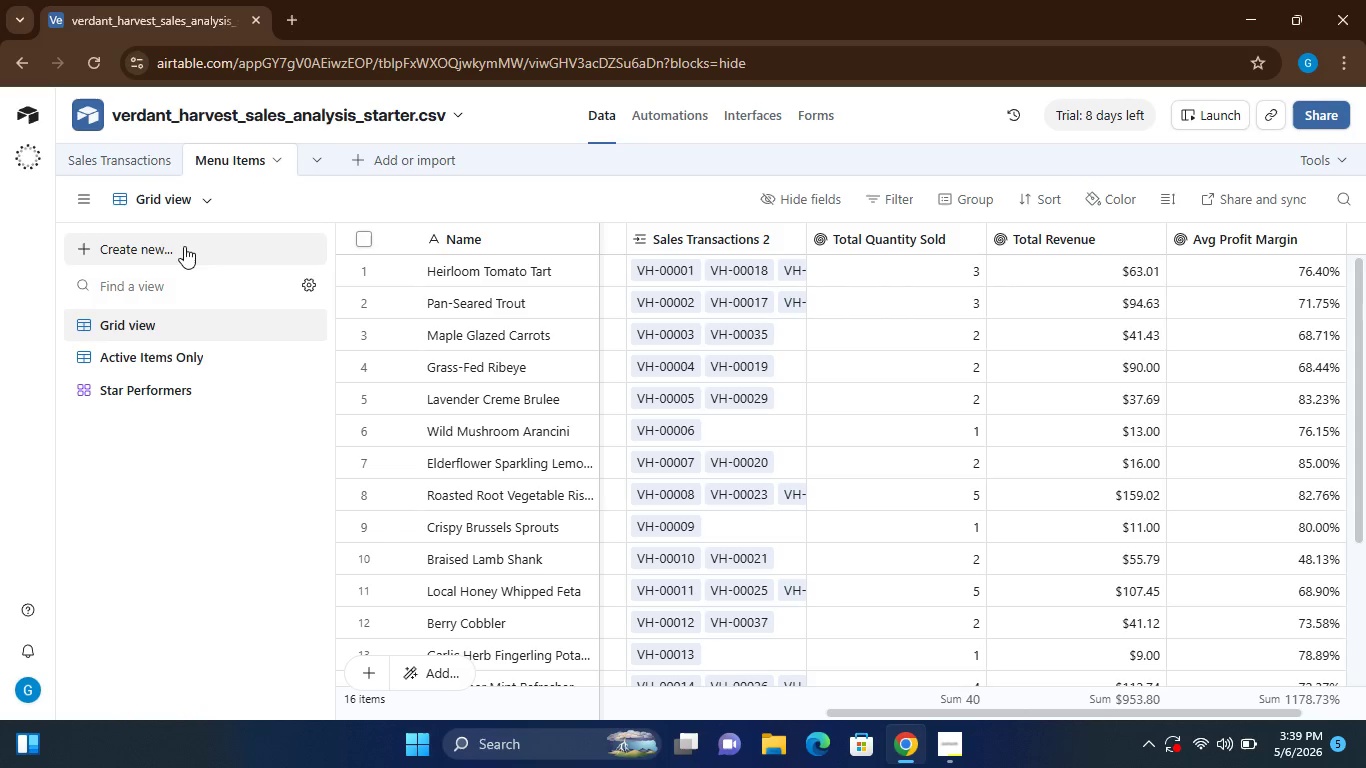 
mouse_move([221, 409])
 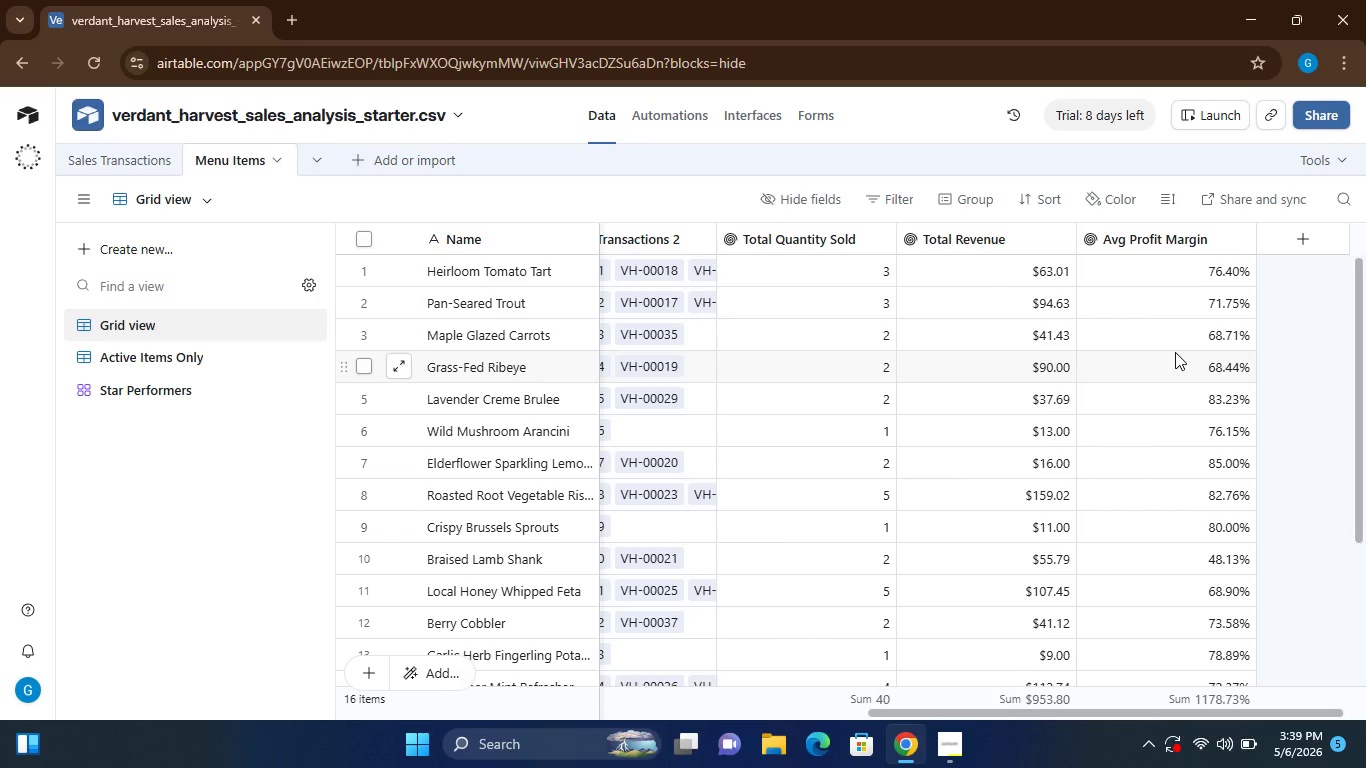 
wait(23.37)
 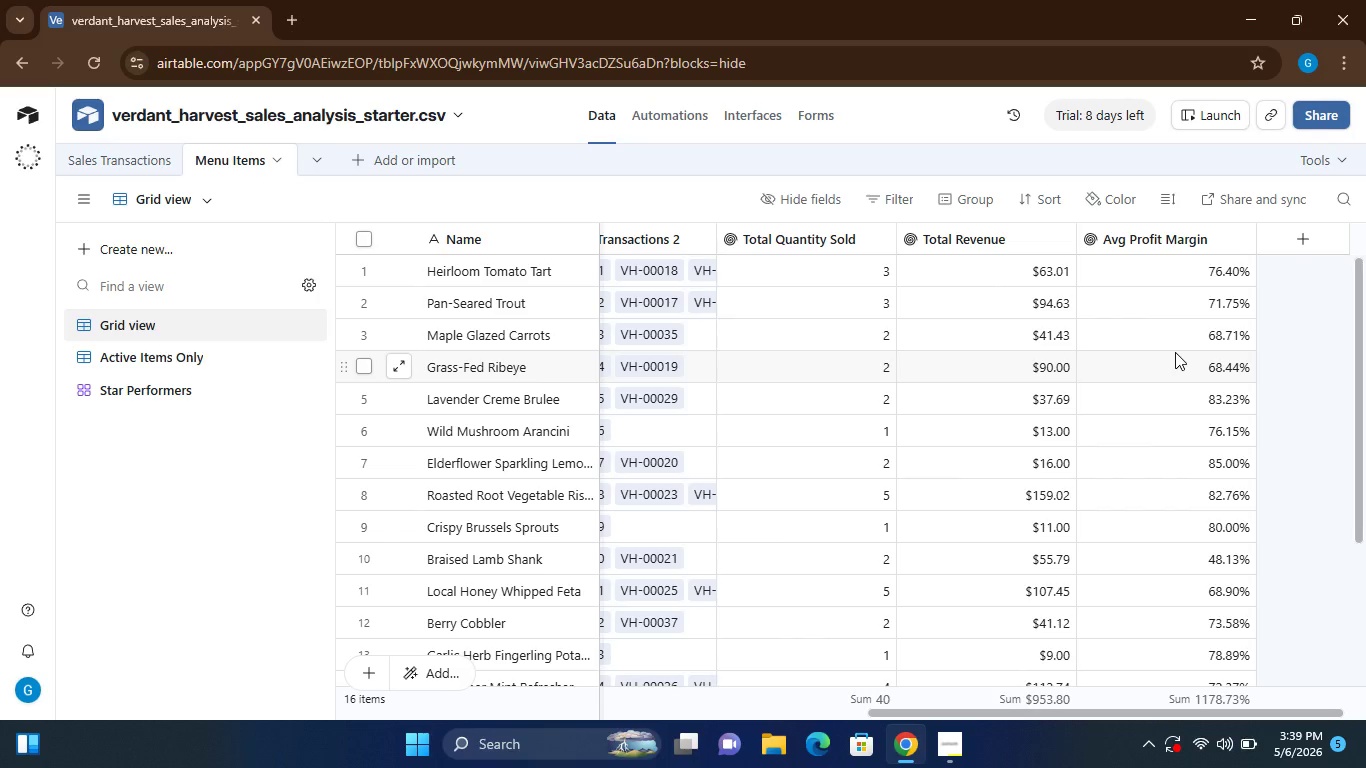 
left_click([118, 158])
 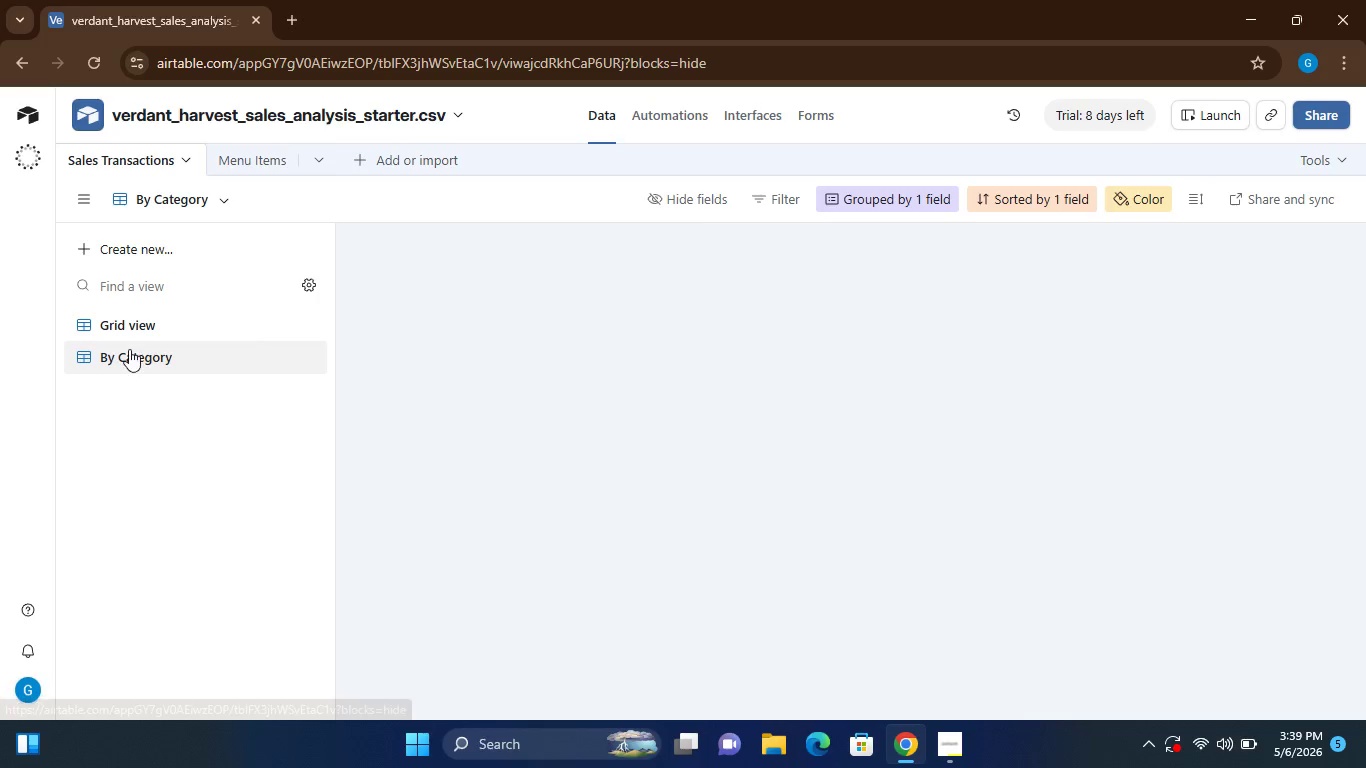 
left_click([147, 359])
 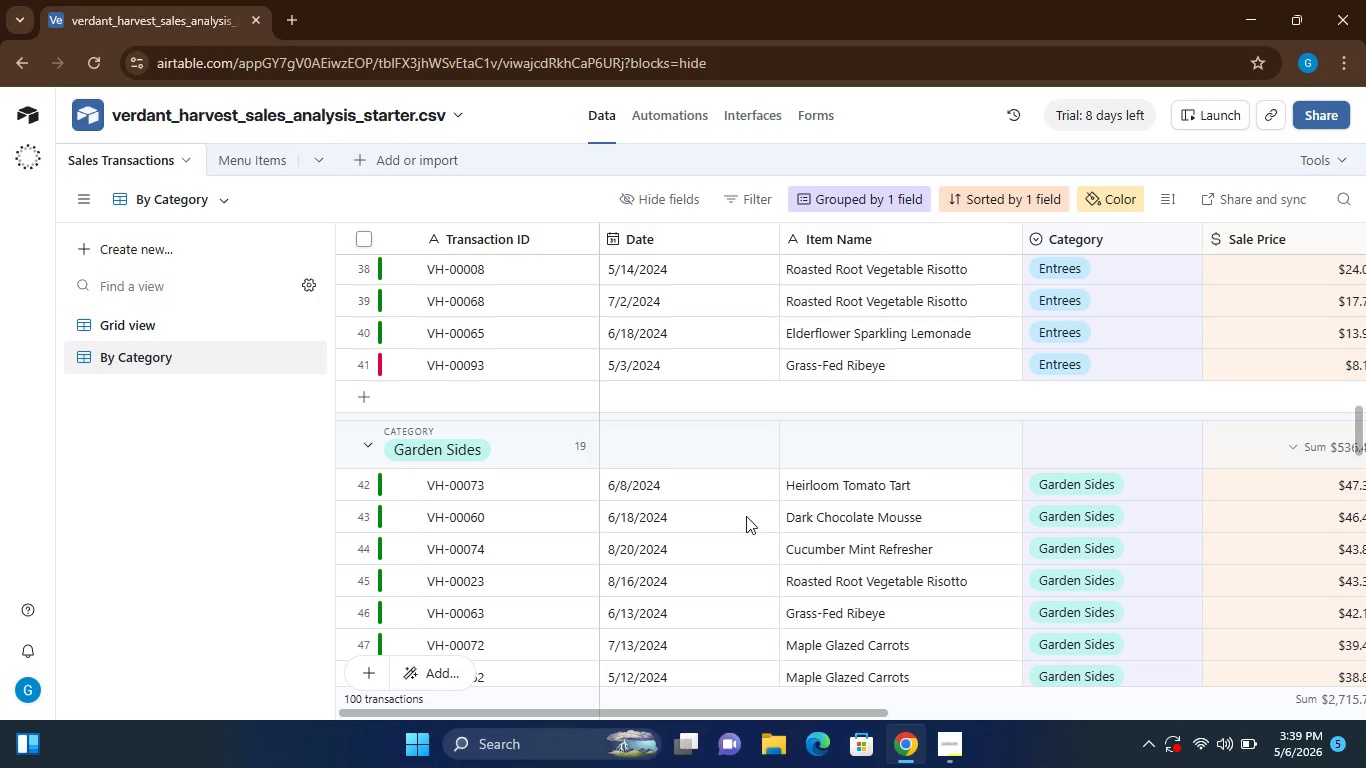 
wait(17.7)
 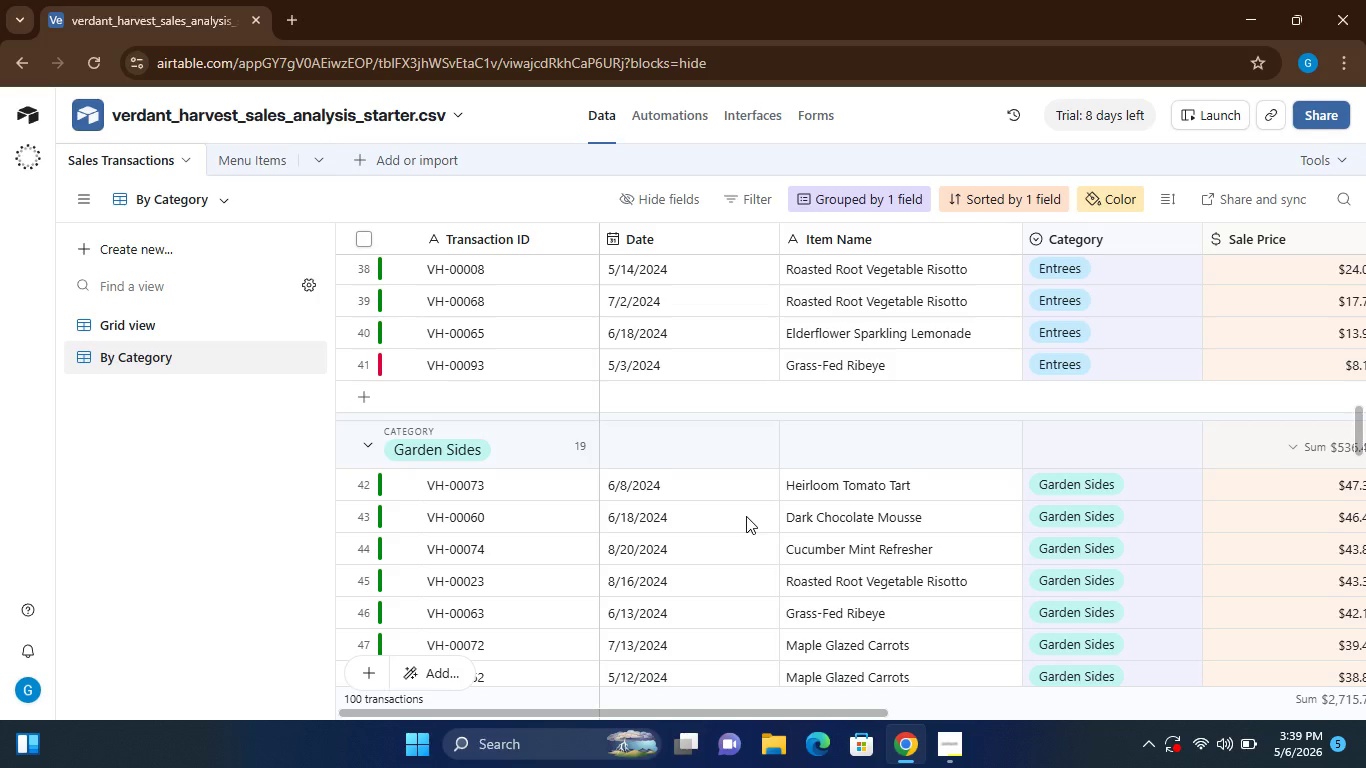 
left_click([252, 155])
 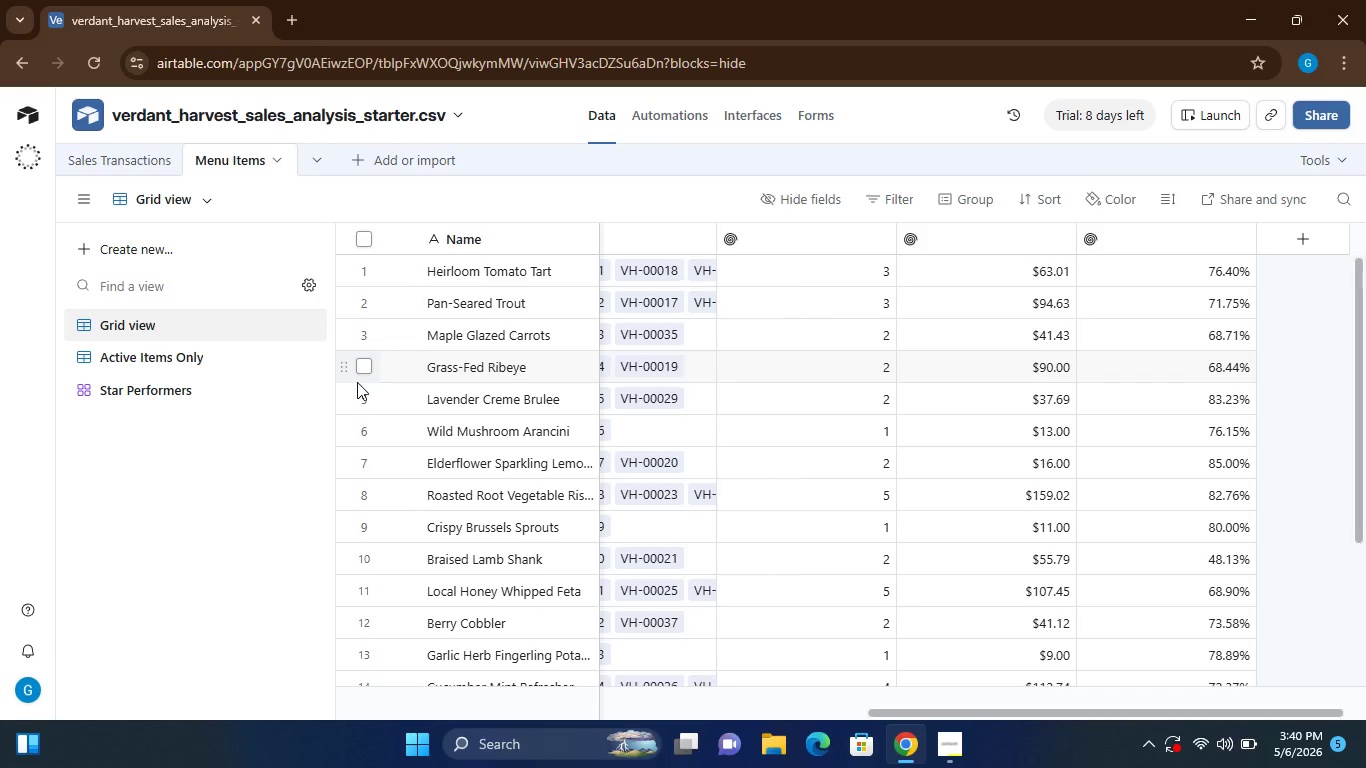 
mouse_move([253, 369])
 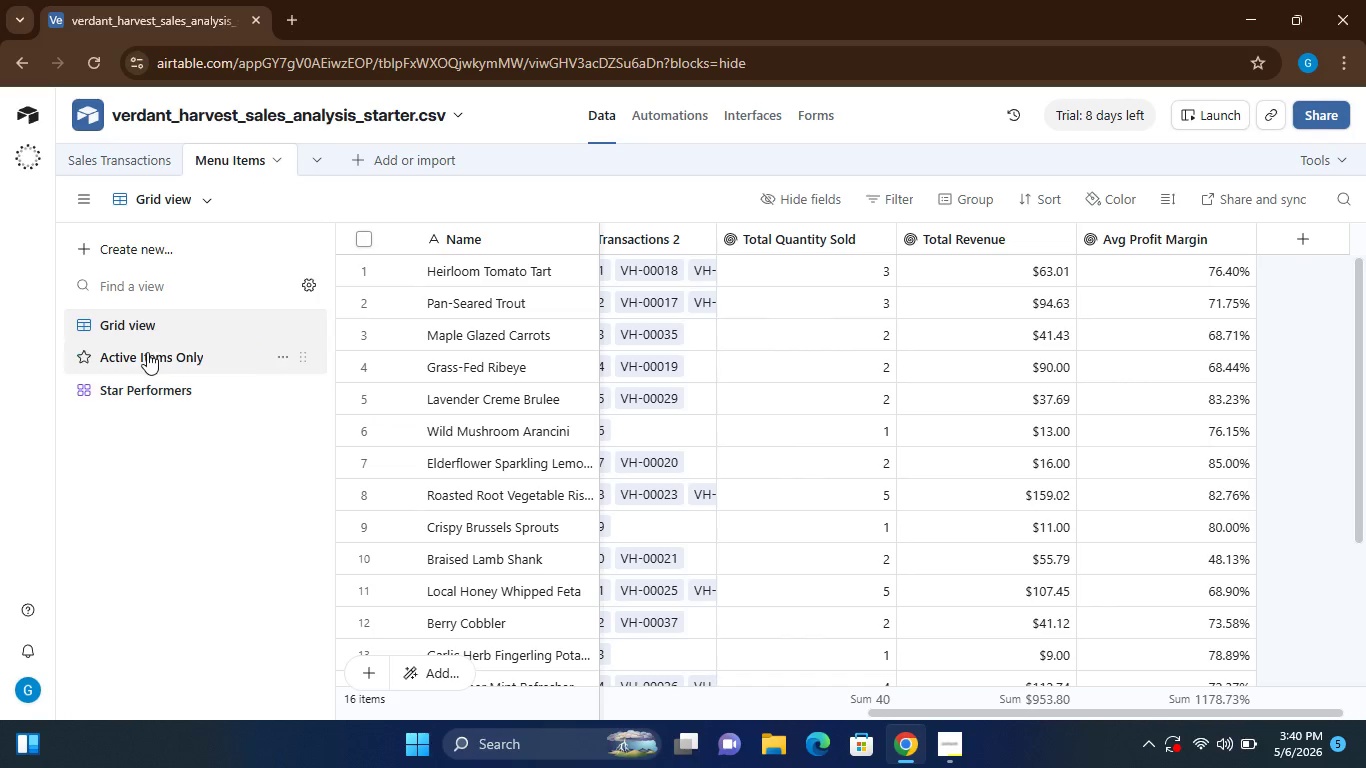 
left_click([147, 352])
 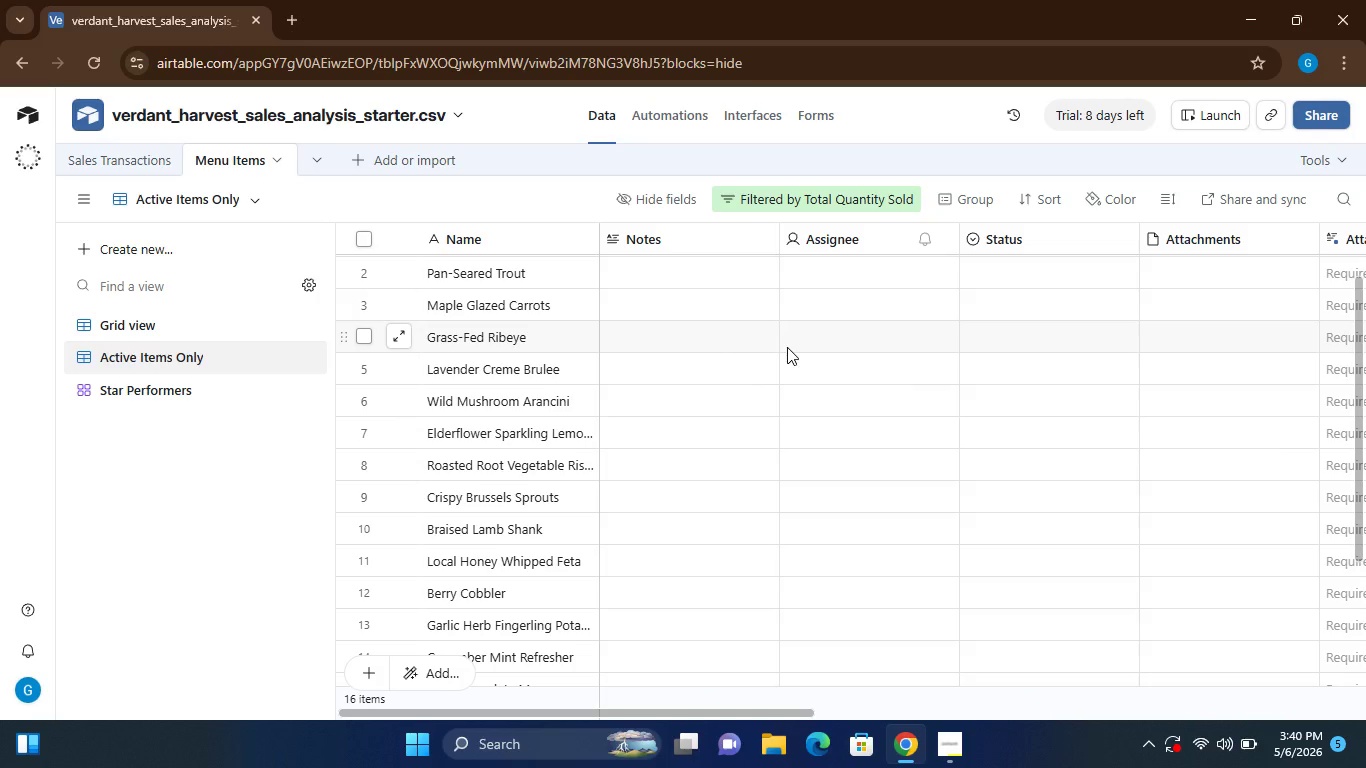 
wait(12.81)
 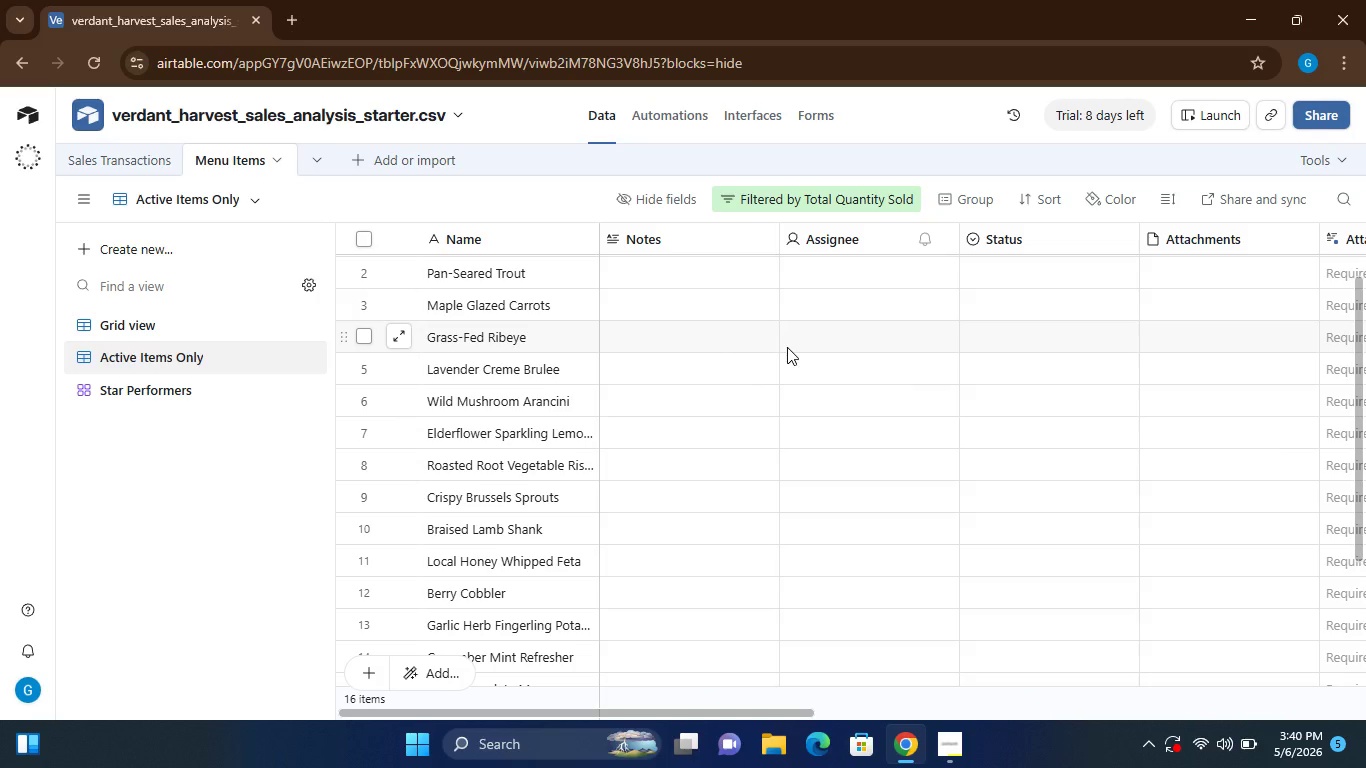 
left_click([780, 193])
 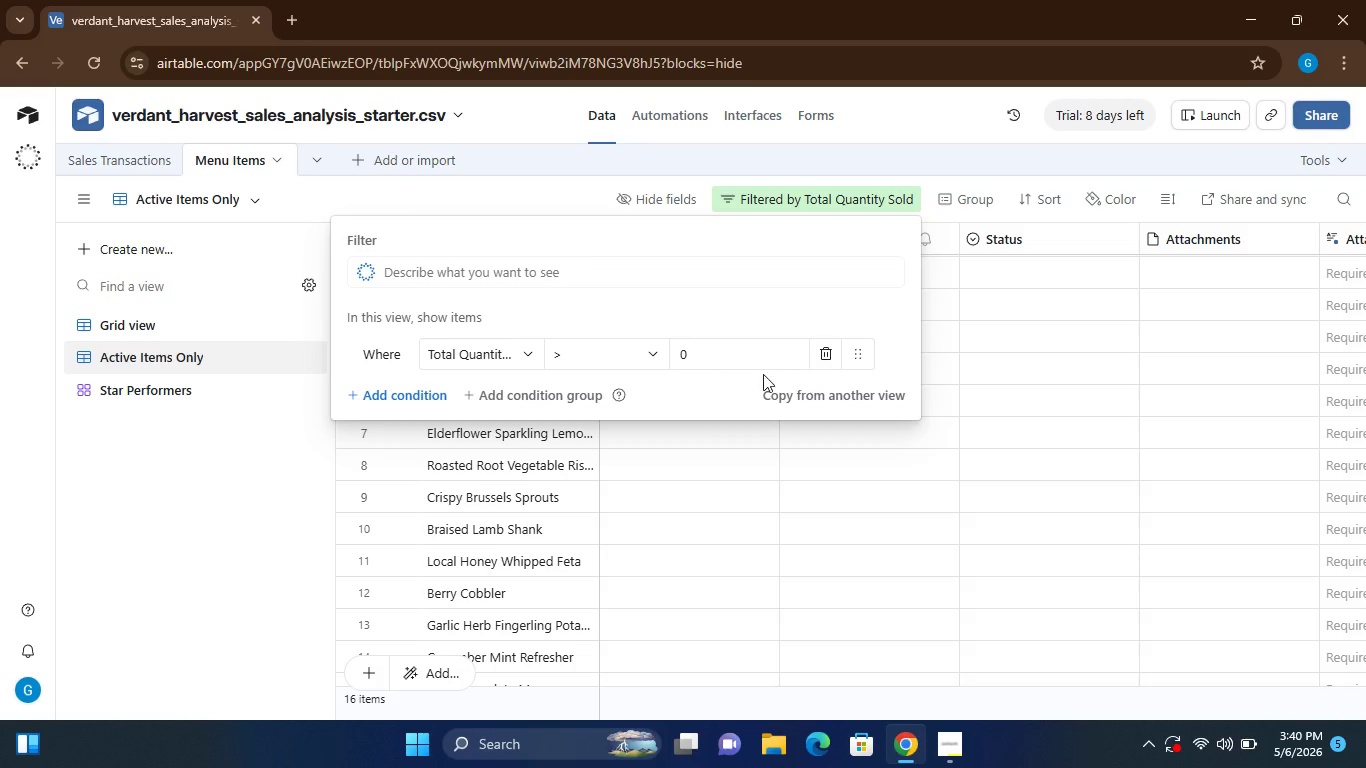 
wait(6.69)
 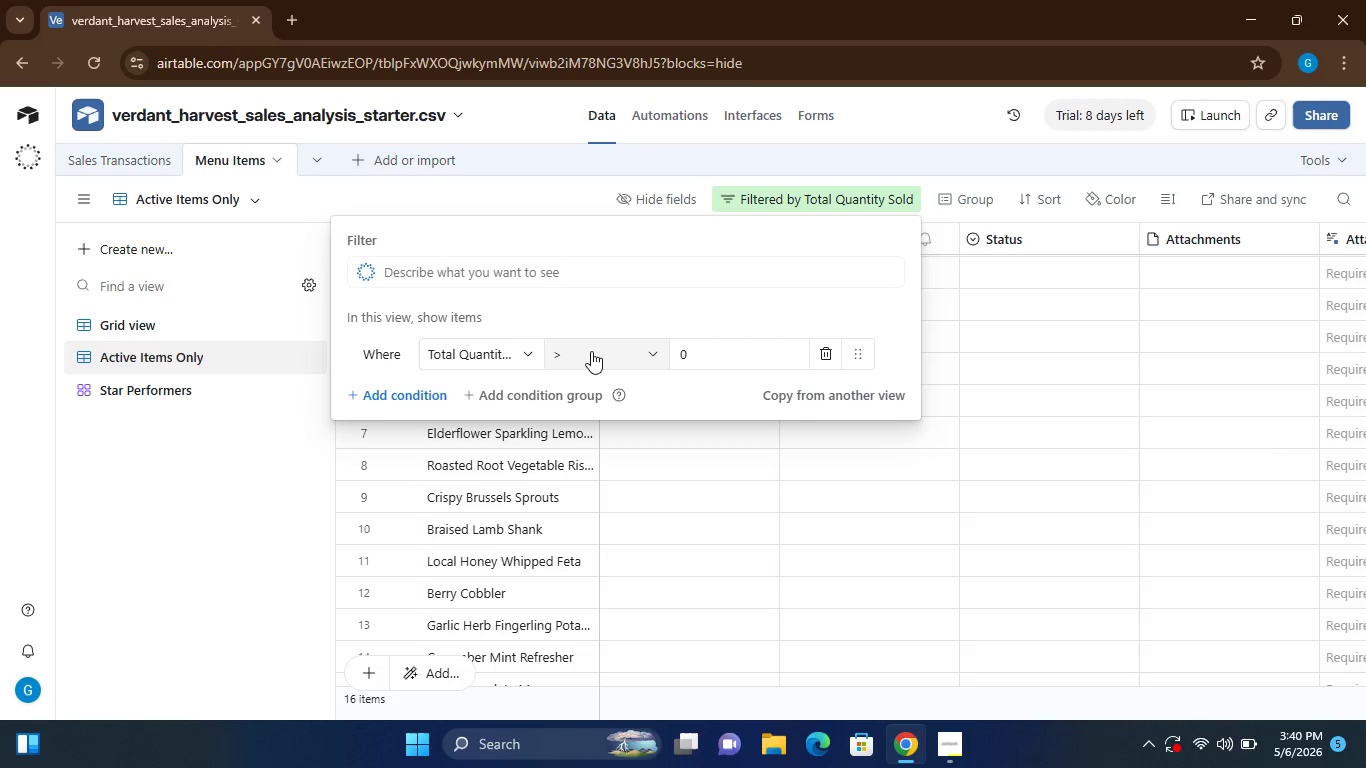 
left_click([260, 473])
 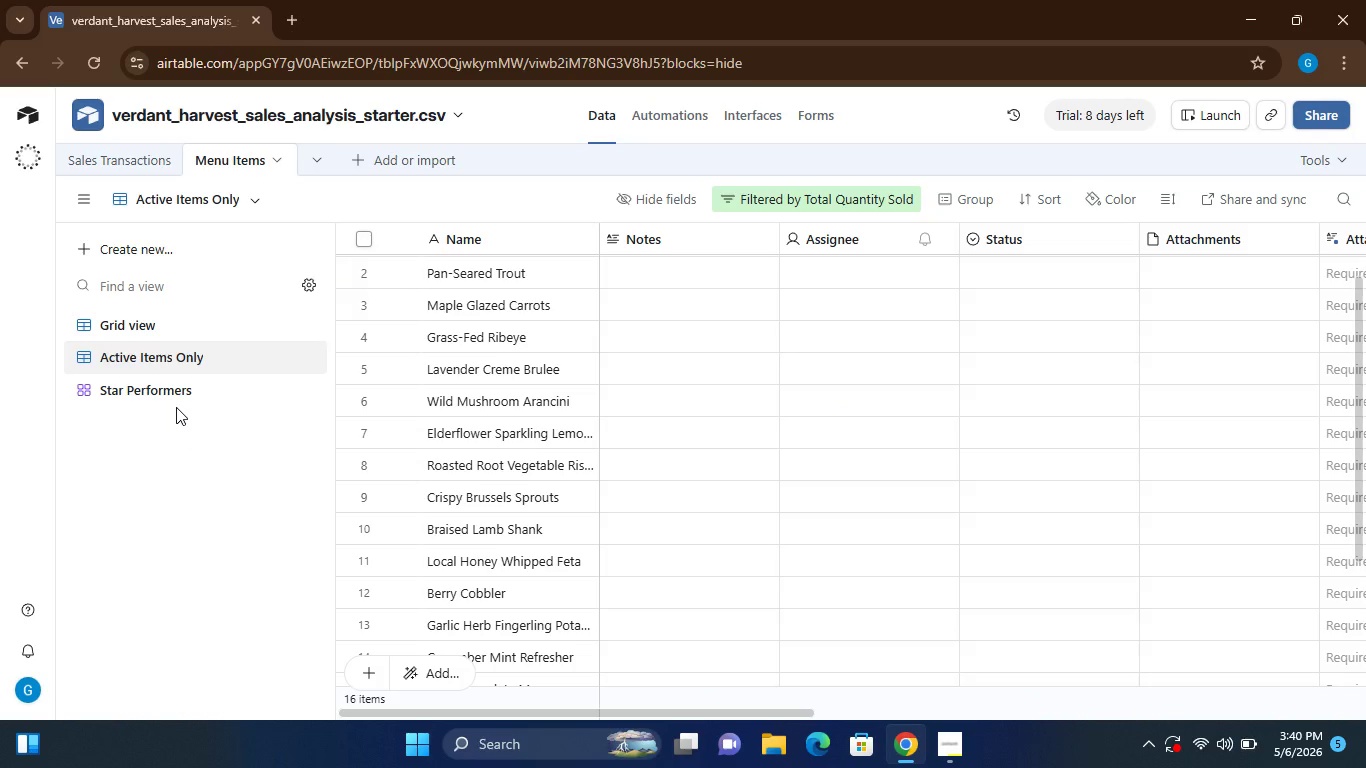 
wait(11.25)
 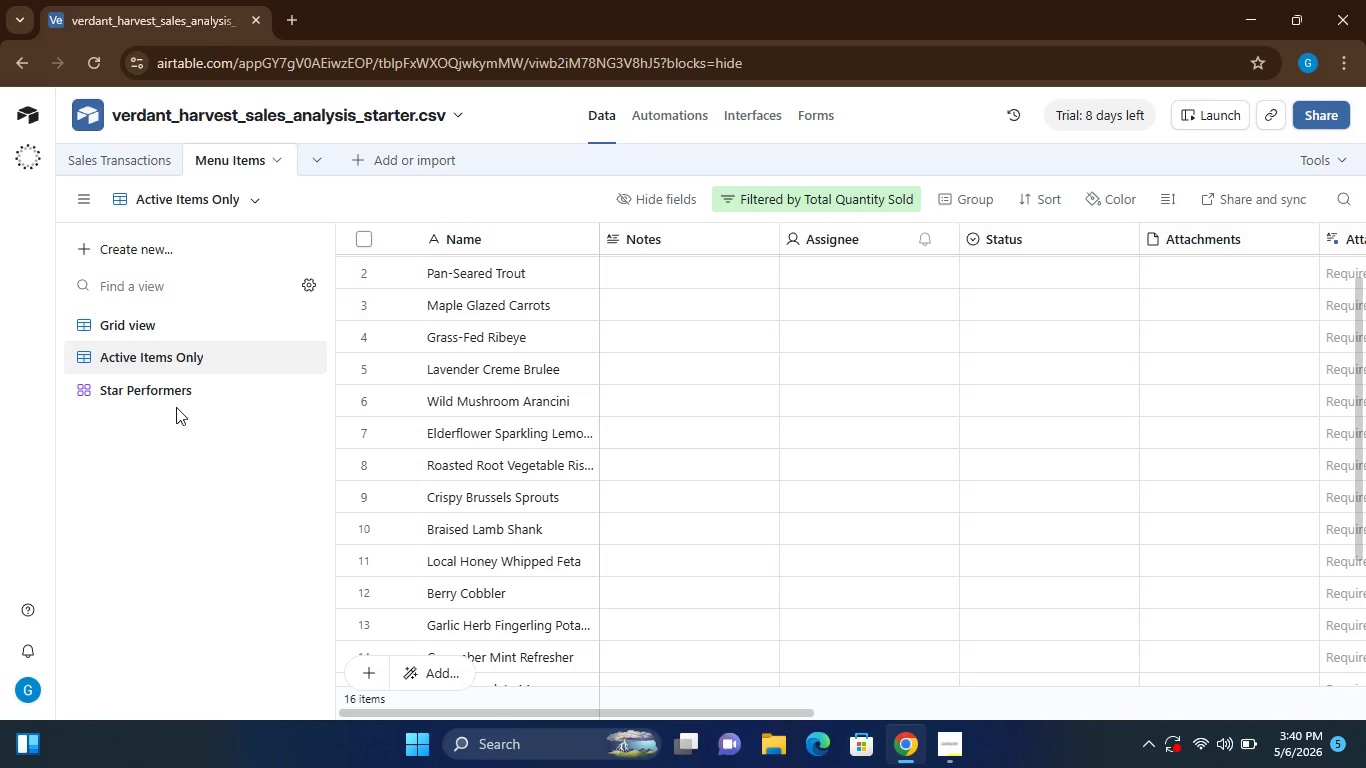 
left_click([124, 390])
 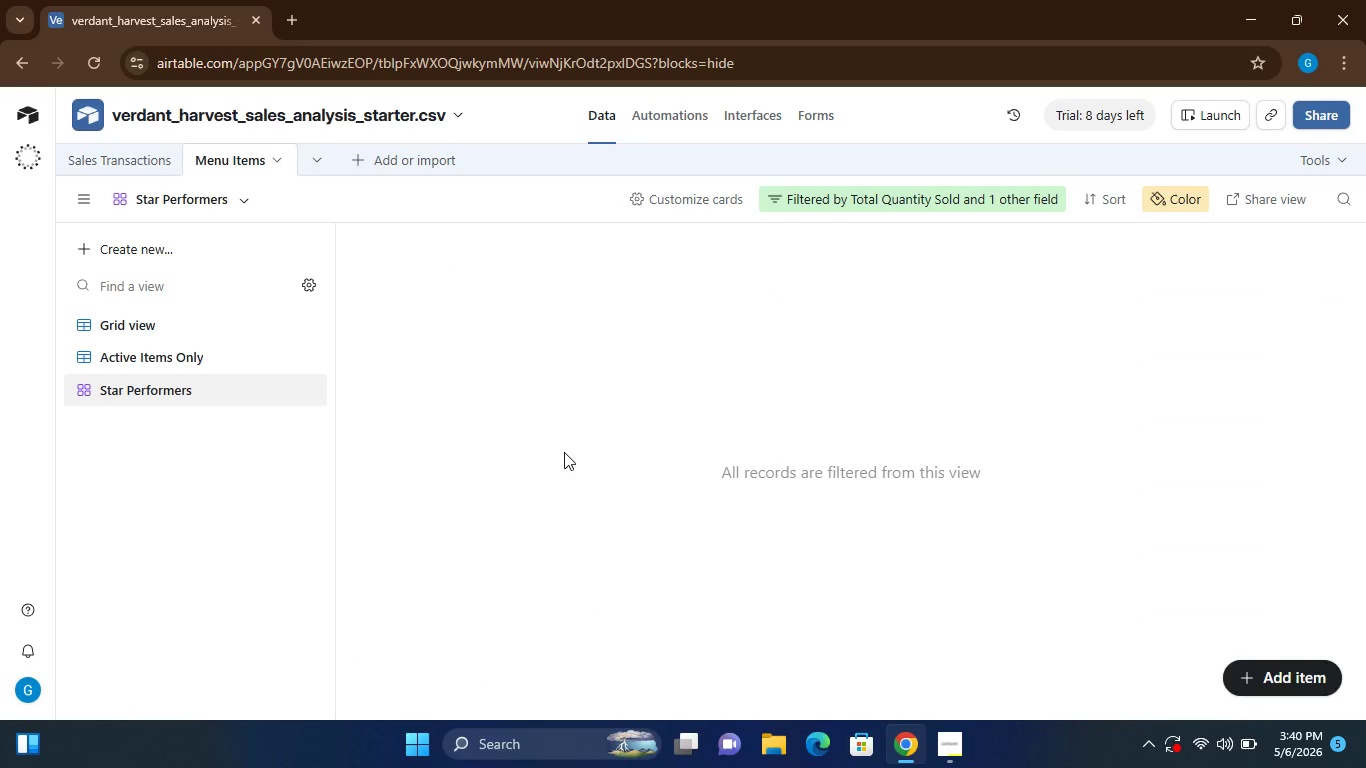 
wait(7.22)
 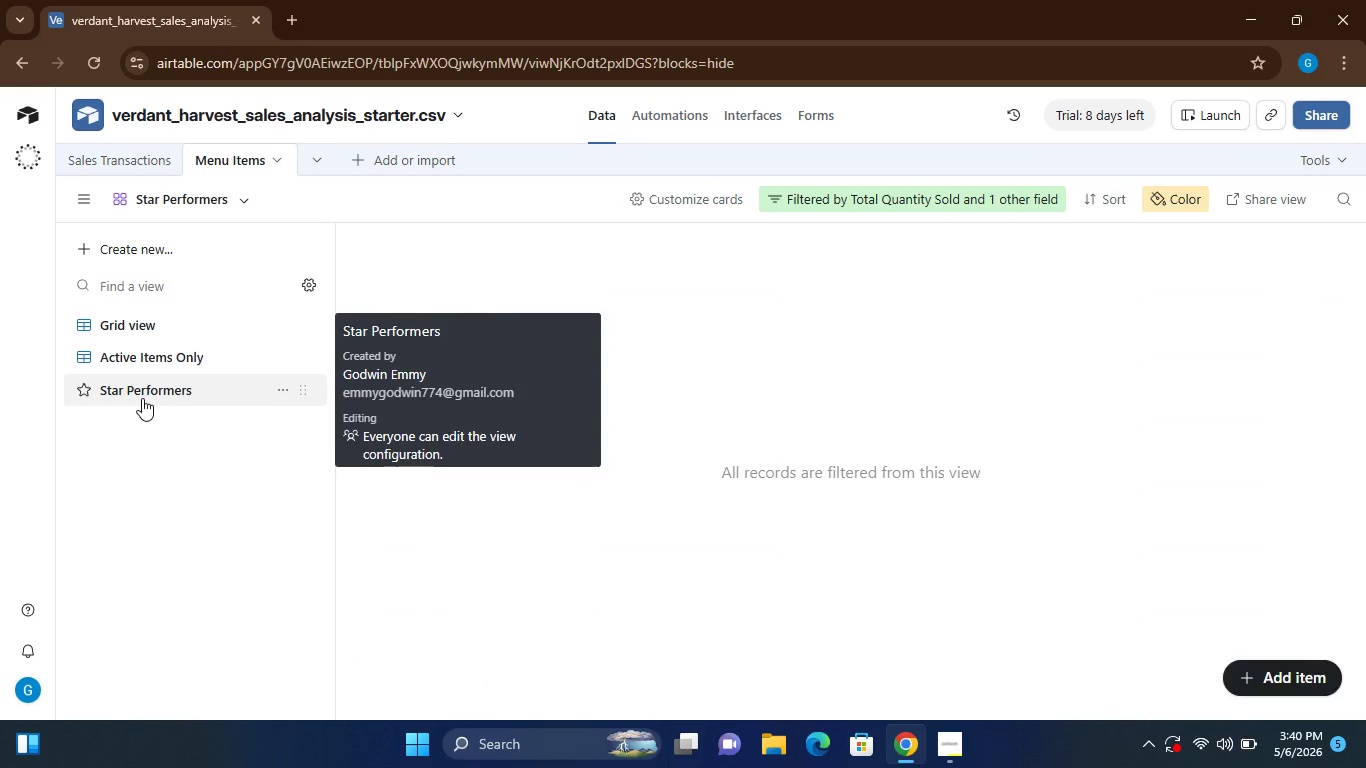 
left_click([835, 202])
 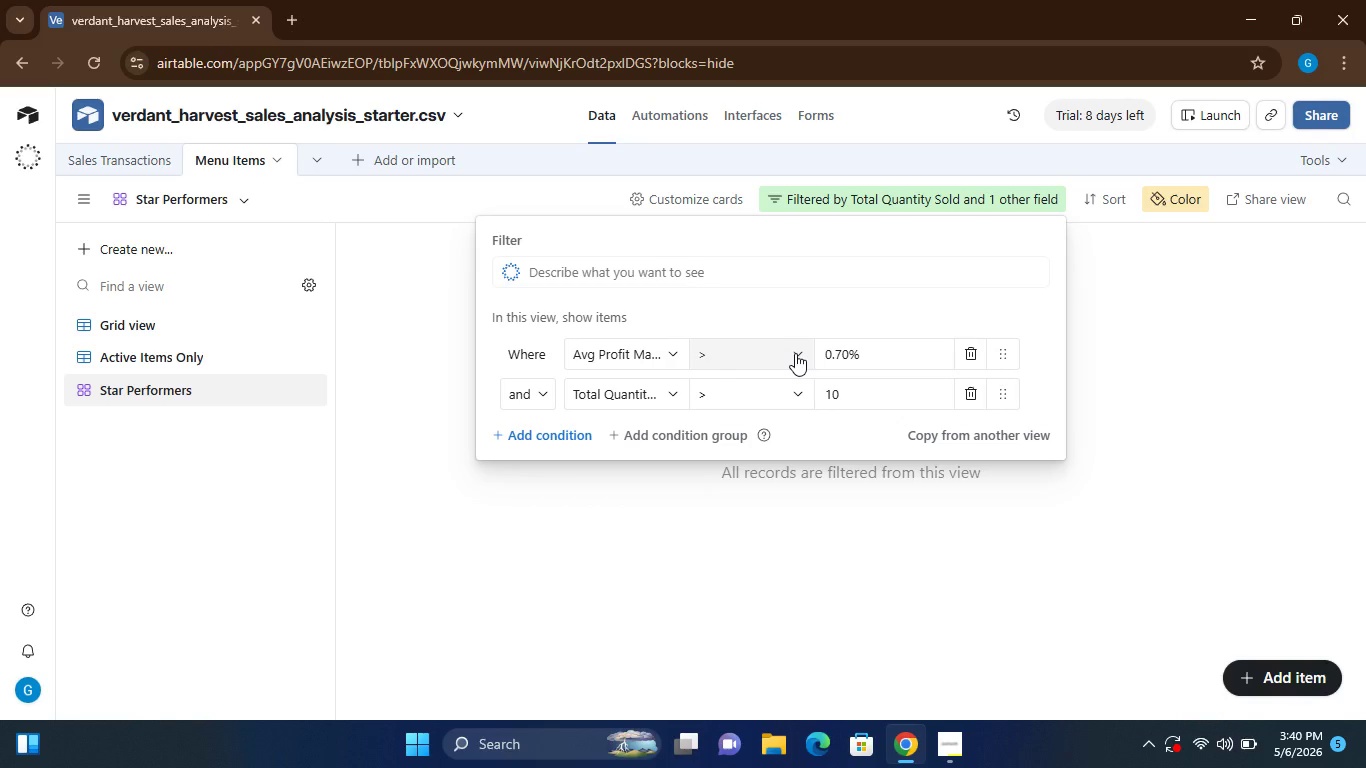 
wait(11.8)
 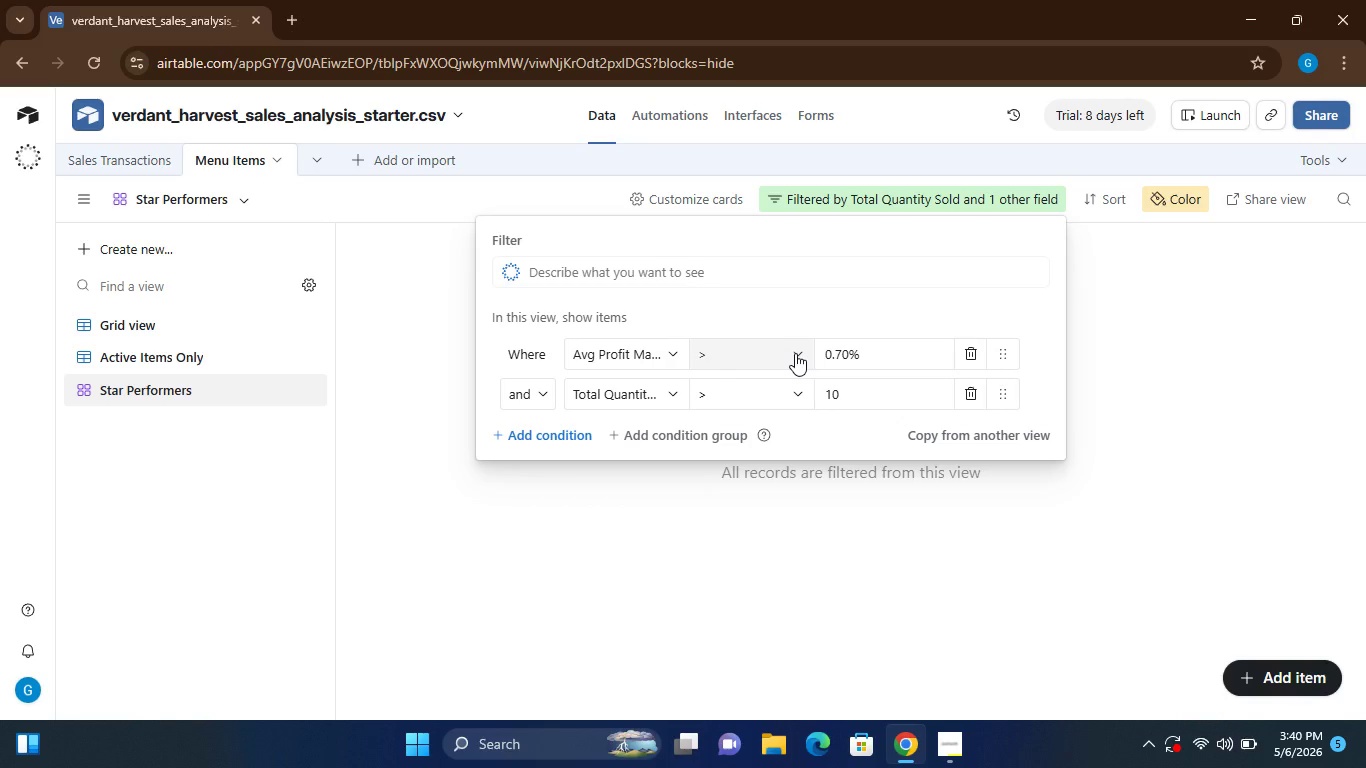 
left_click([1171, 195])
 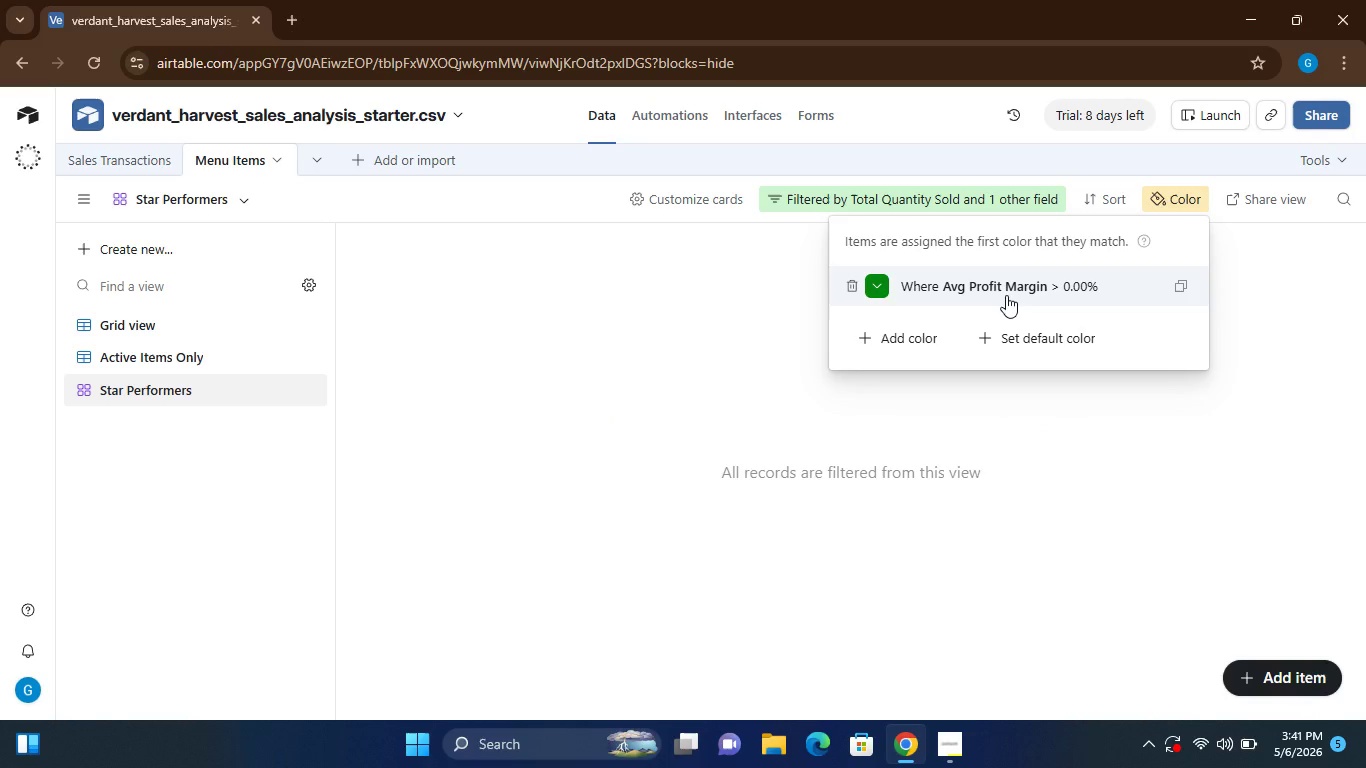 
wait(10.5)
 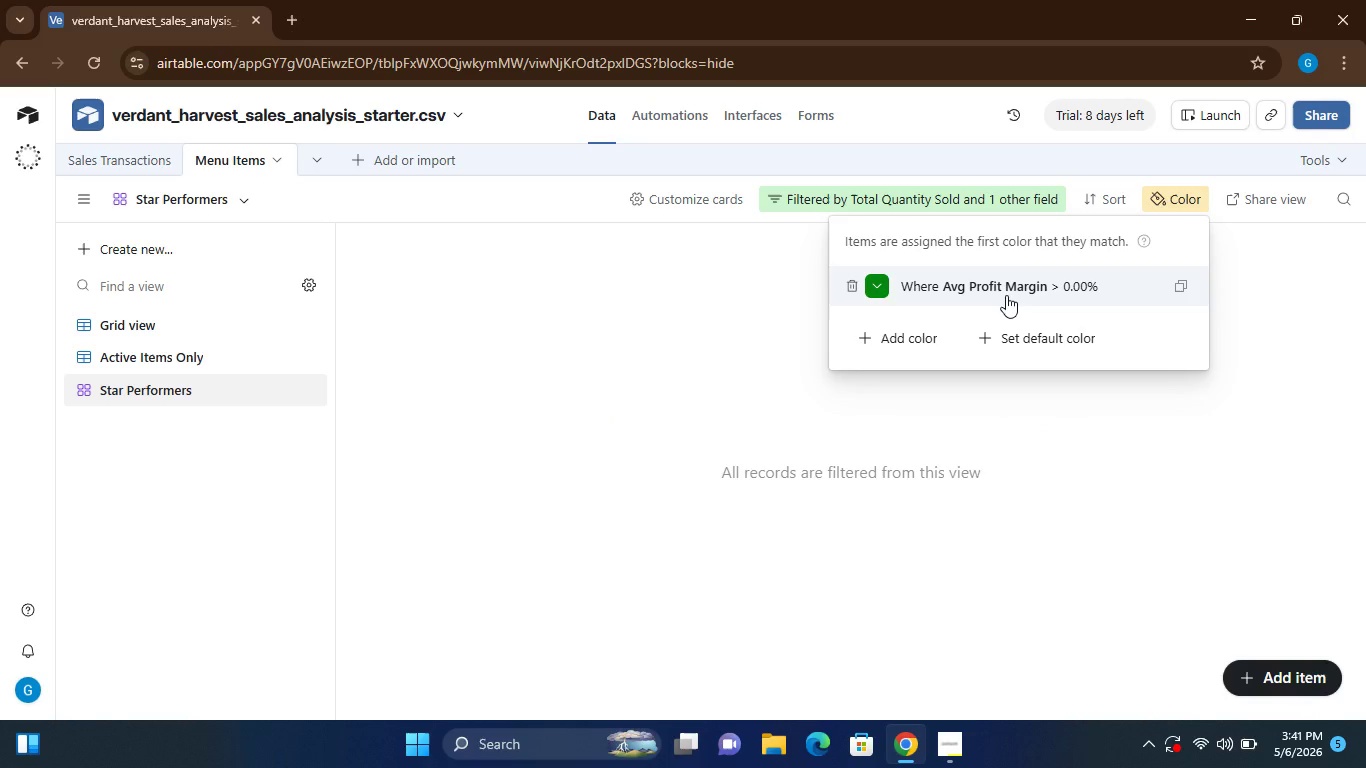 
left_click([880, 283])
 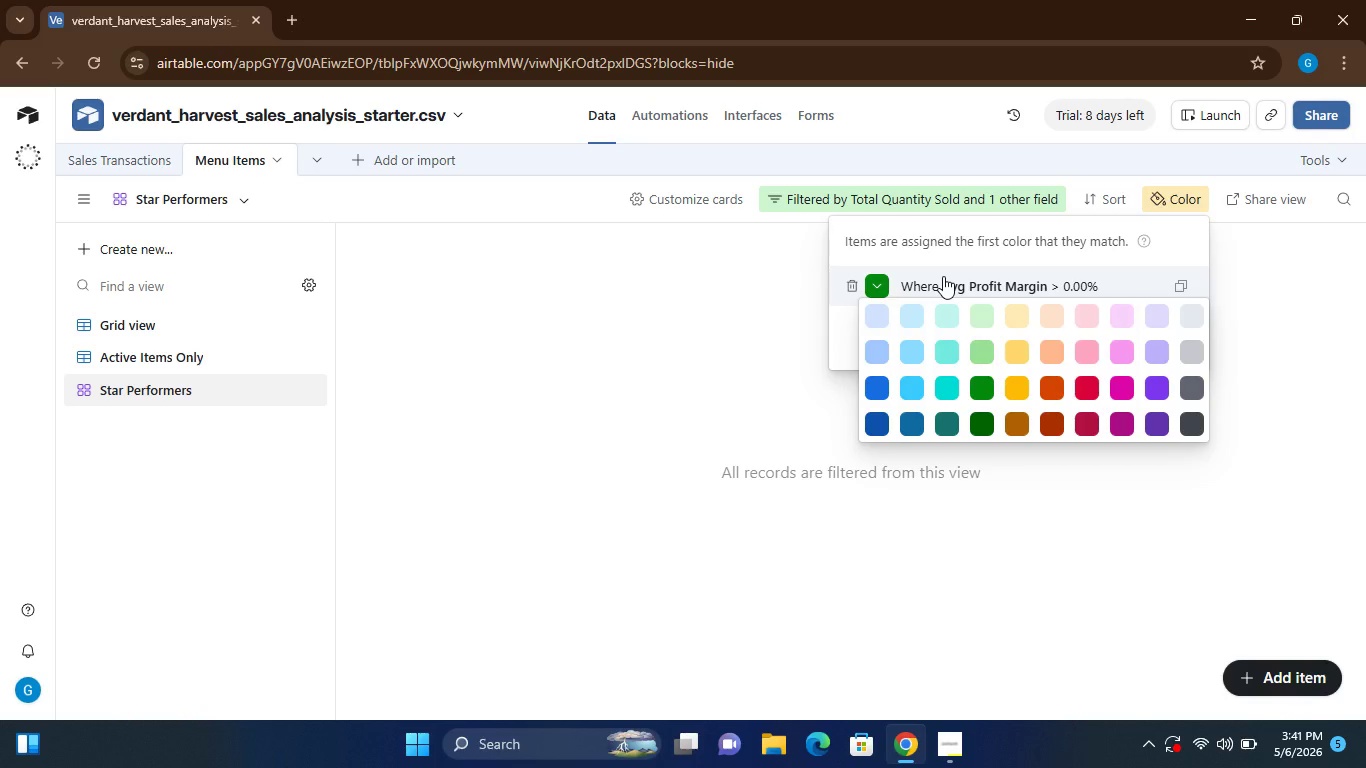 
left_click([943, 276])
 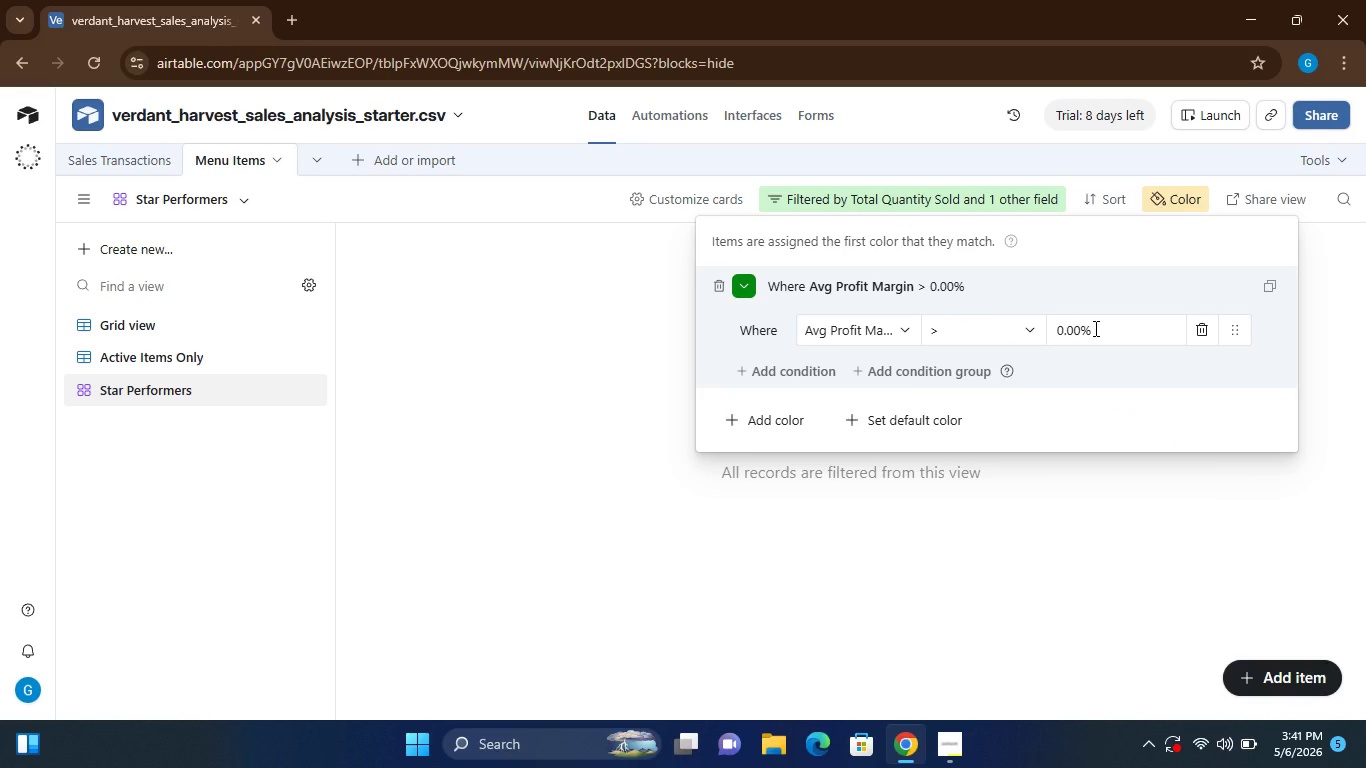 
left_click([1094, 328])
 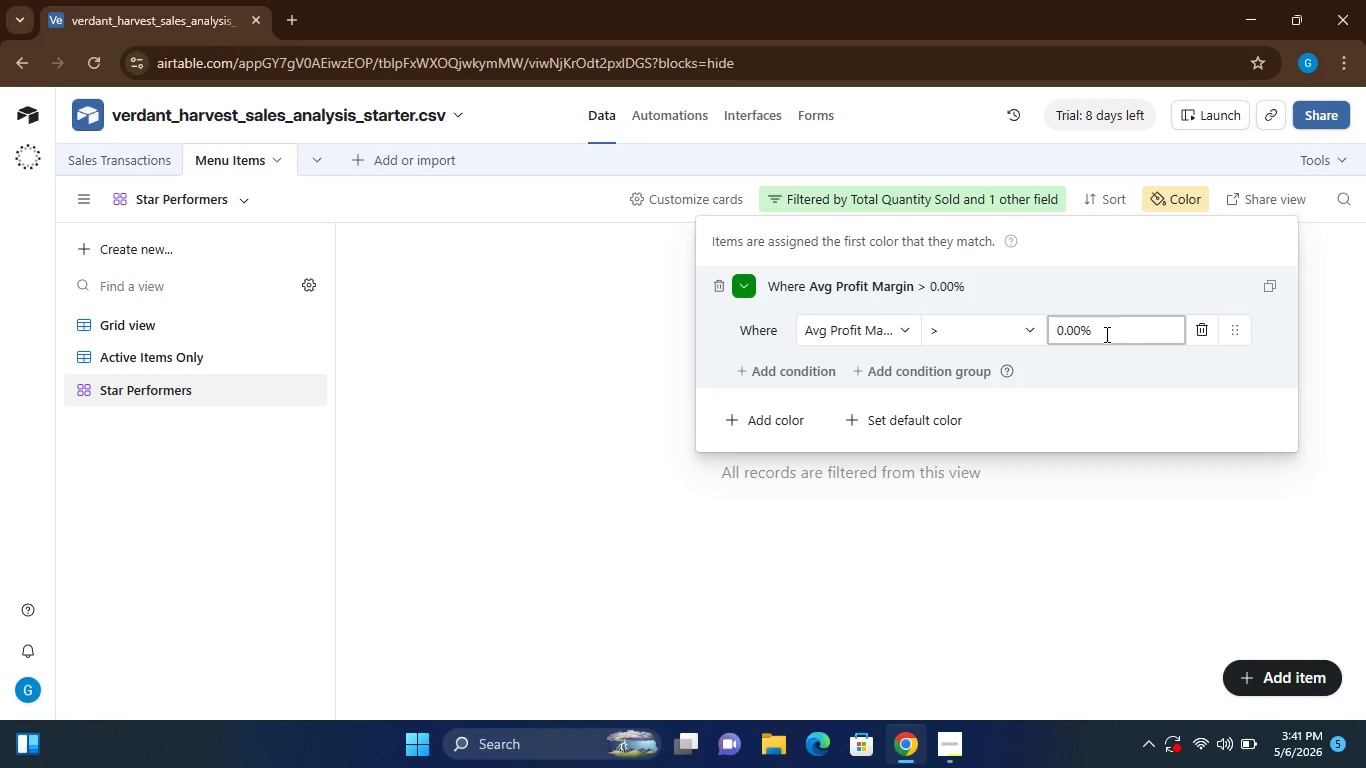 
wait(9.7)
 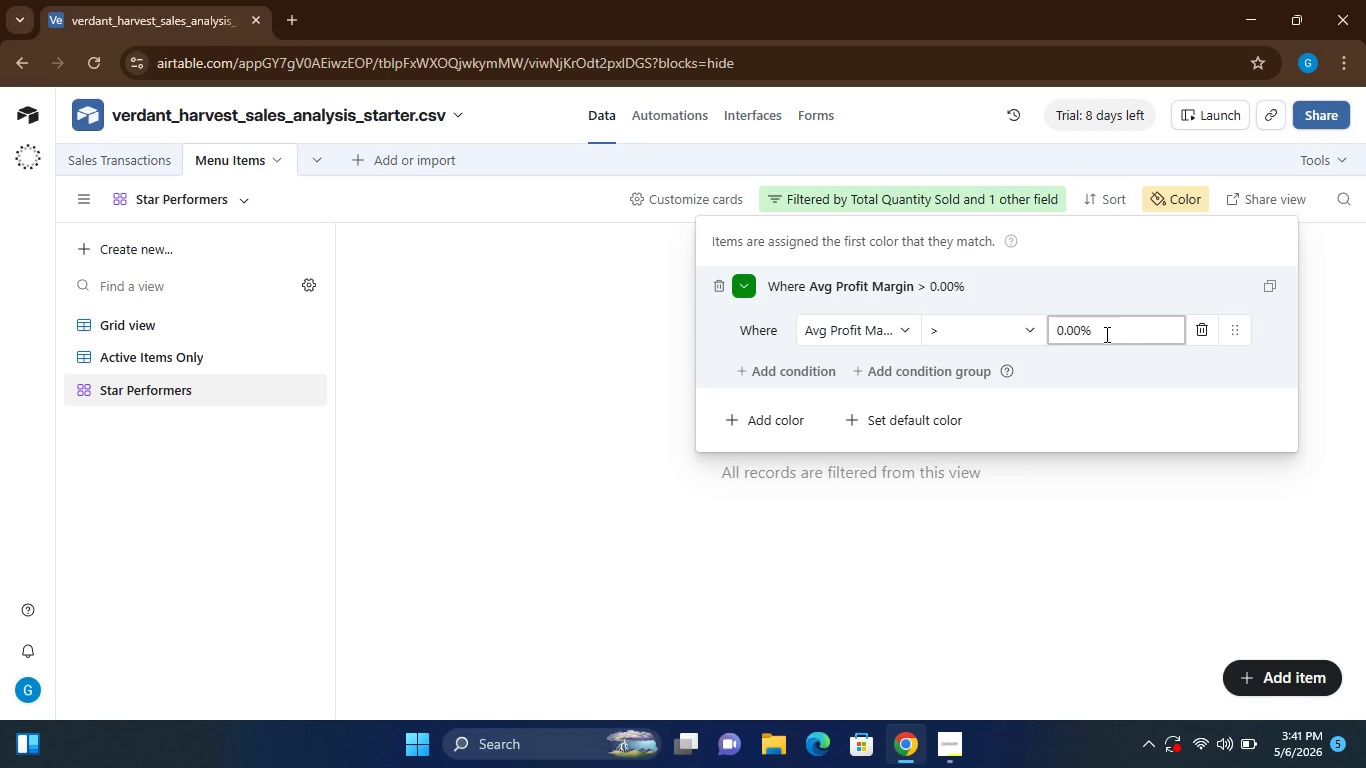 
key(Backspace)
key(Backspace)
key(Backspace)
key(Backspace)
key(Backspace)
type(70%)
 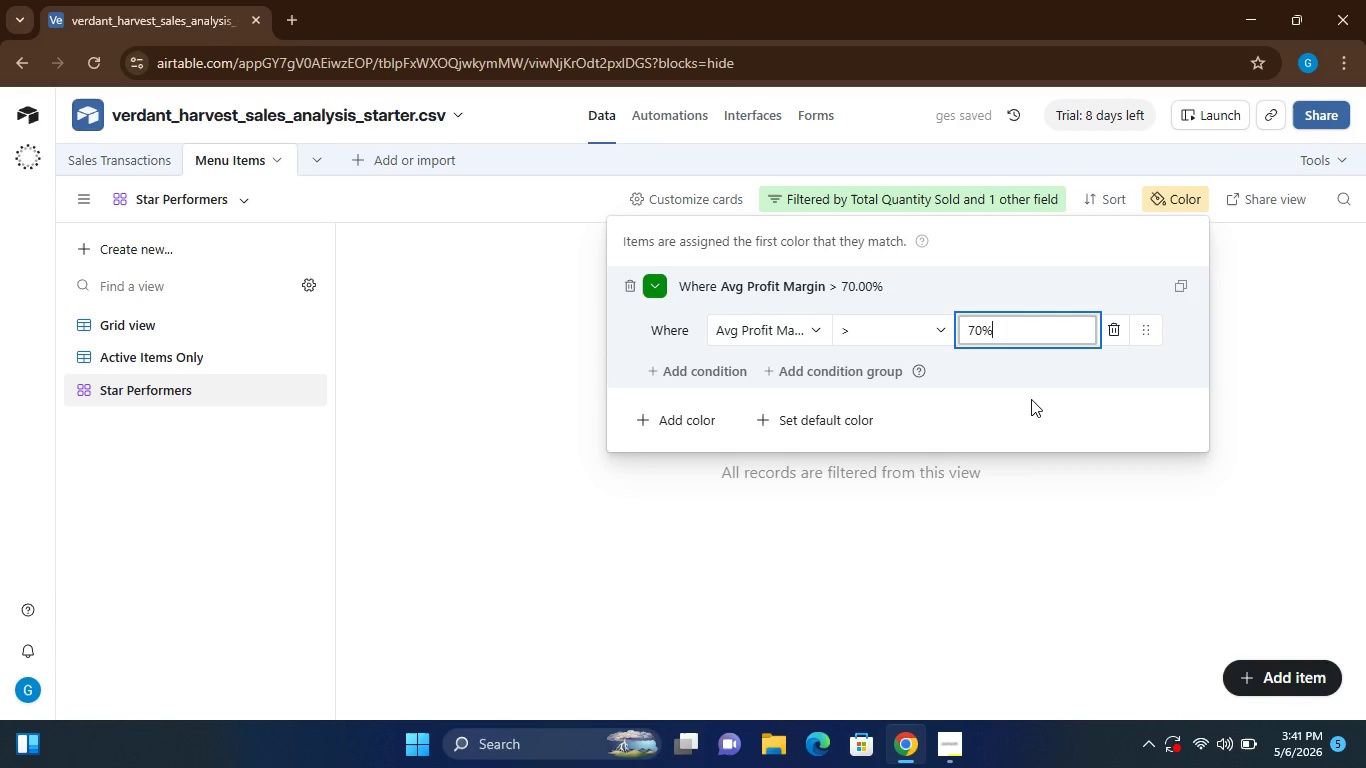 
wait(10.0)
 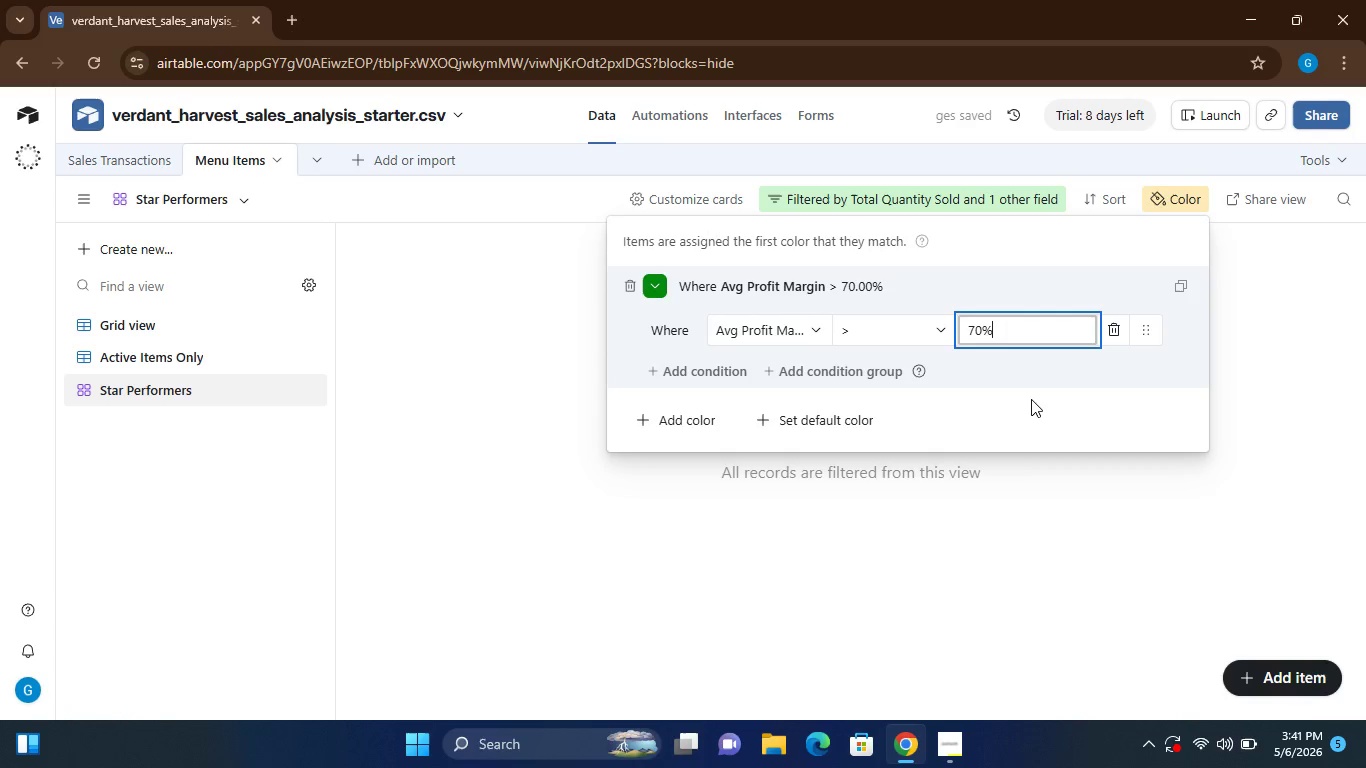 
left_click([975, 557])
 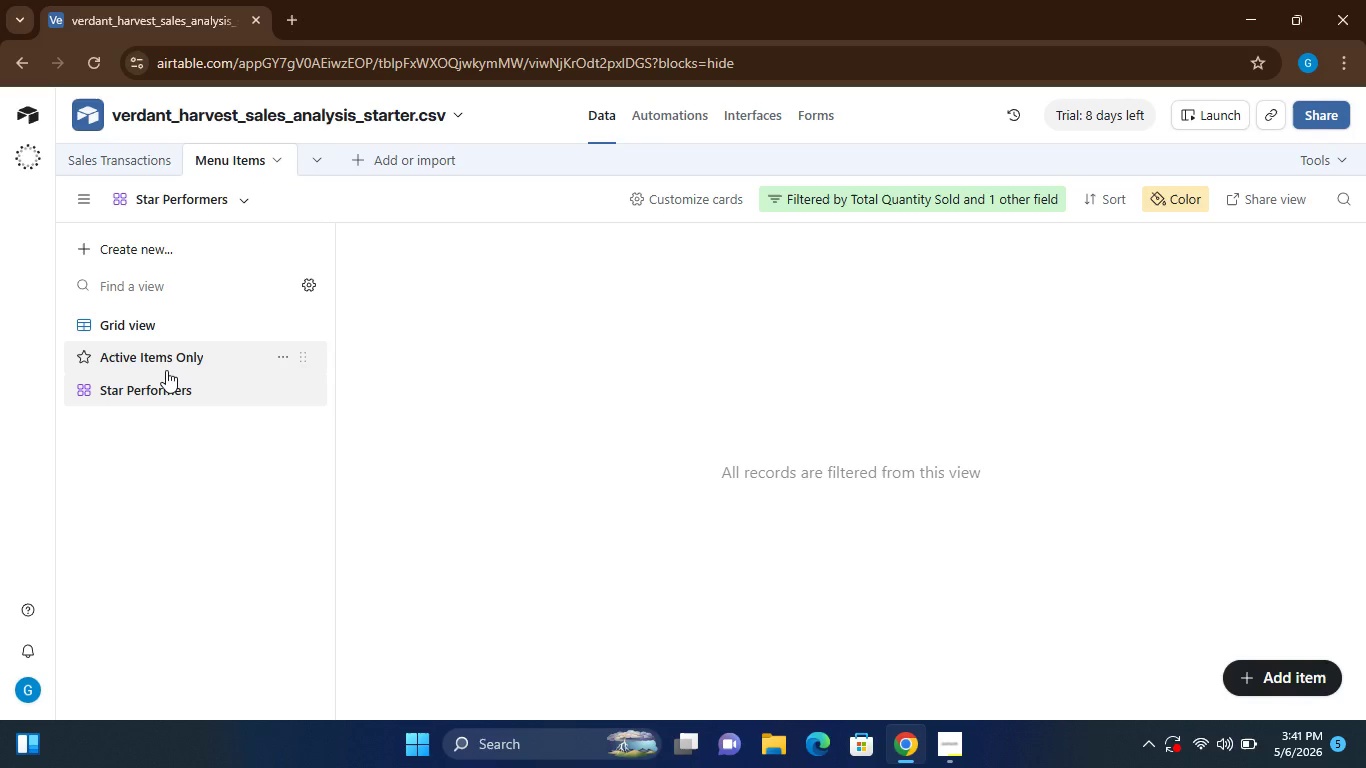 
wait(6.97)
 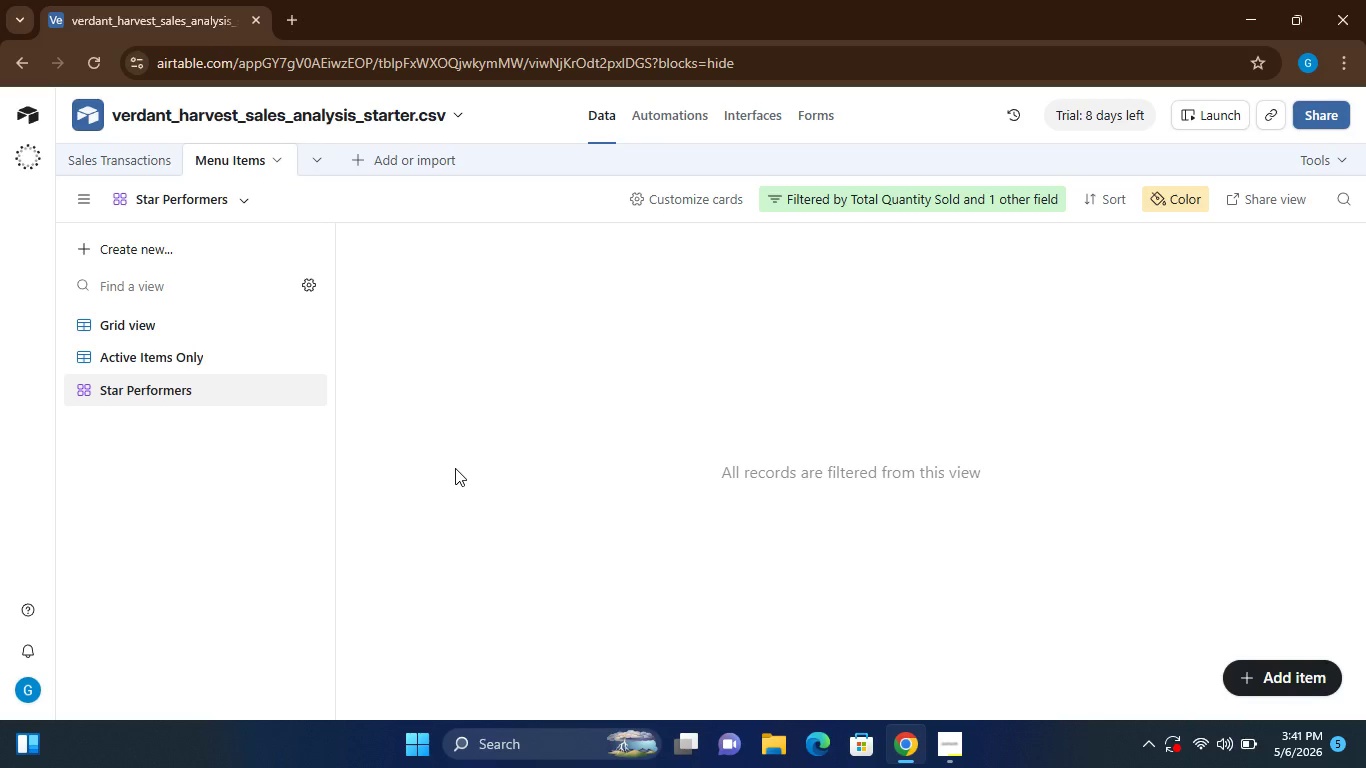 
left_click([120, 155])
 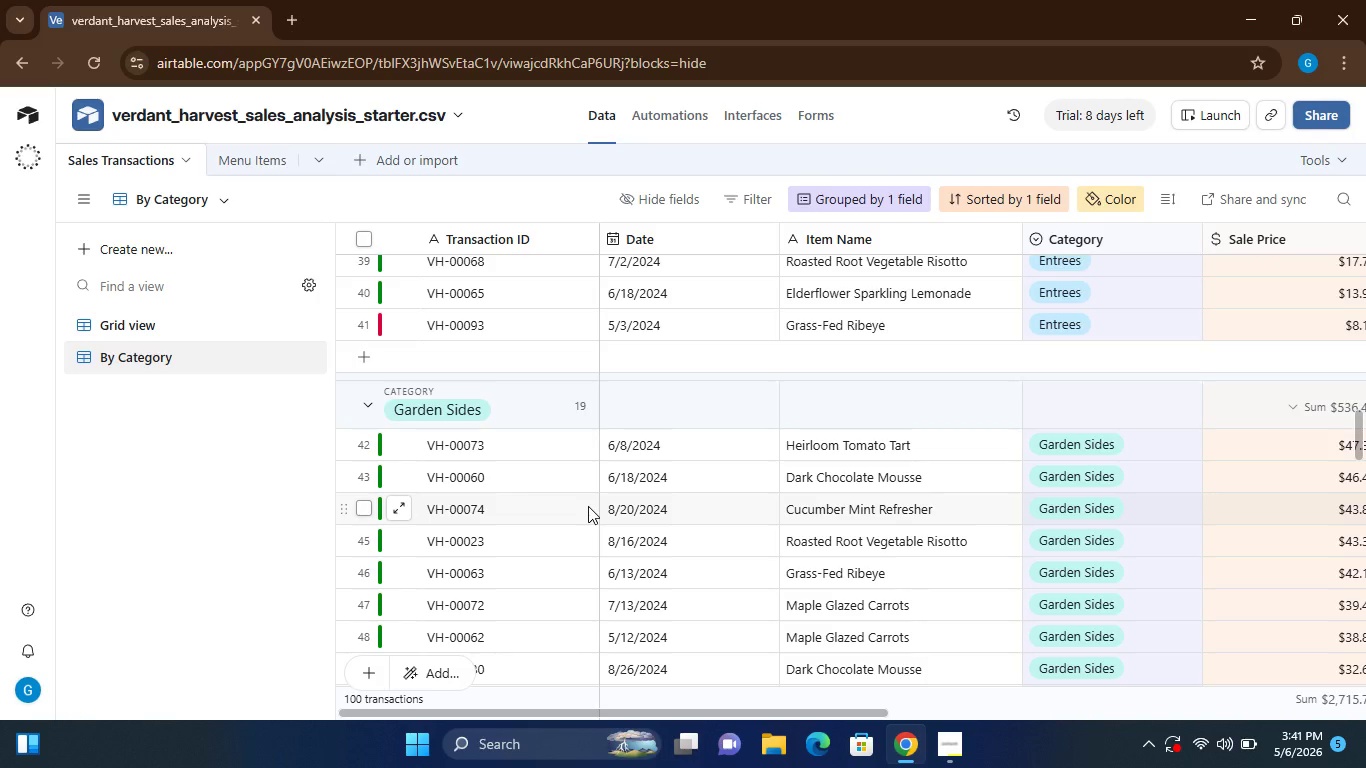 
wait(18.02)
 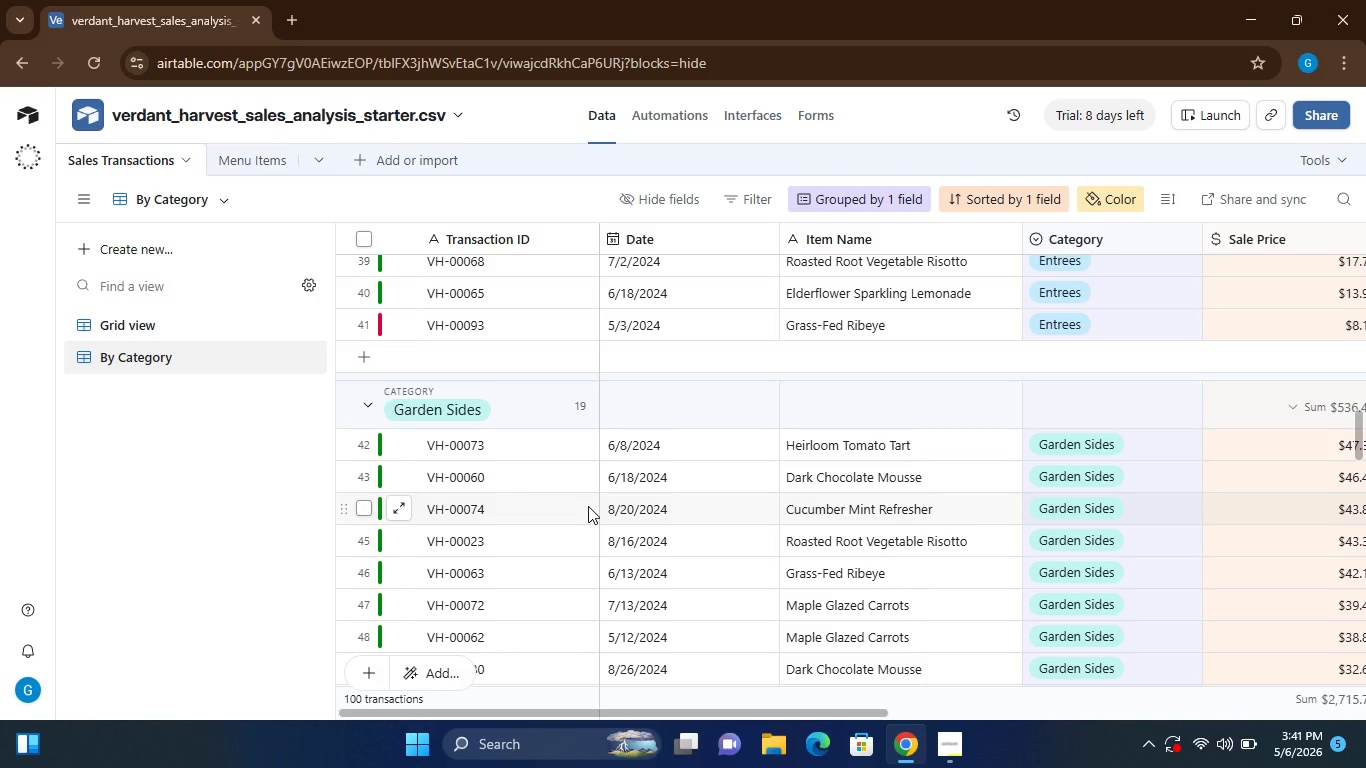 
left_click([962, 728])